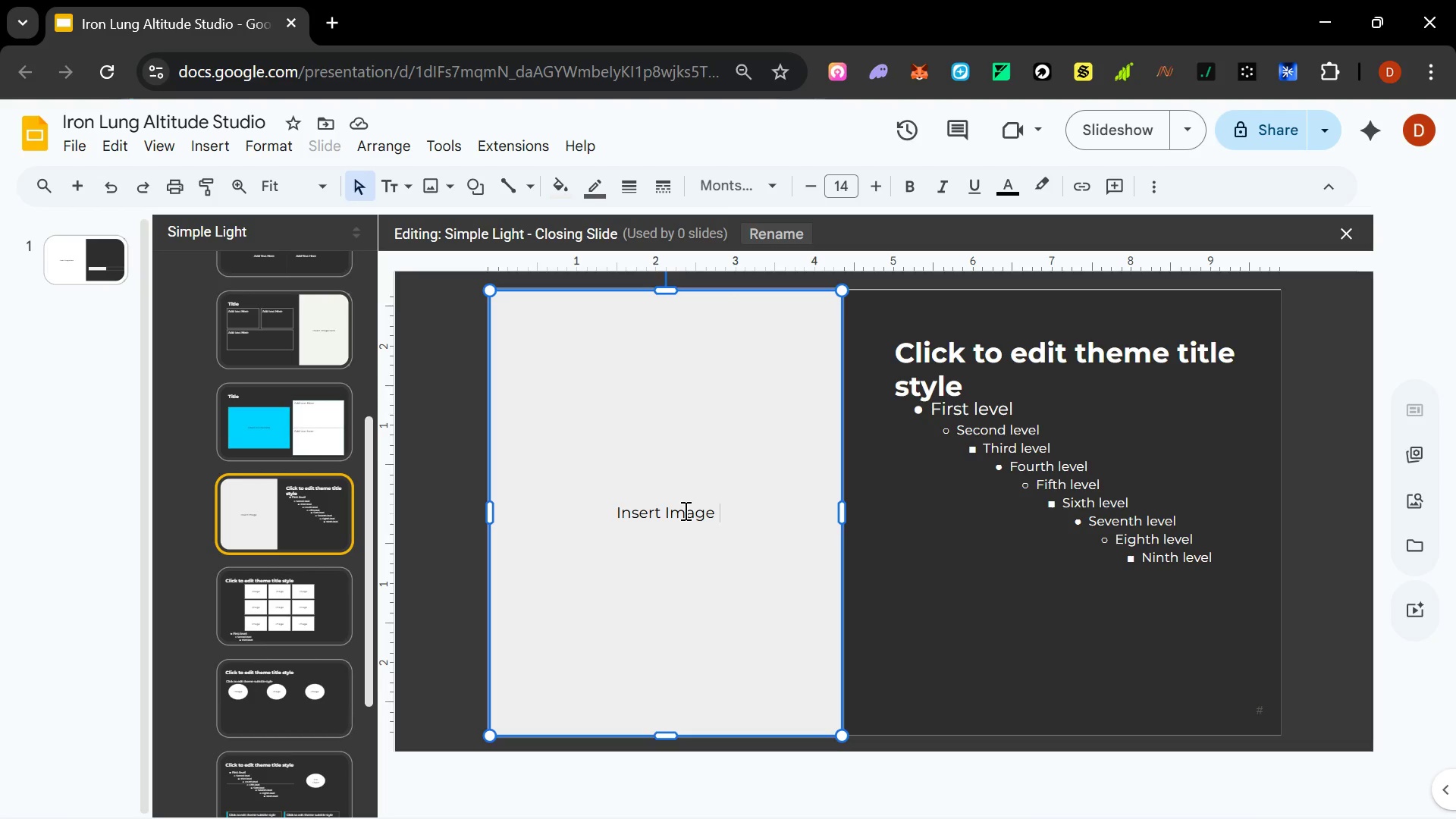 
type(here)
 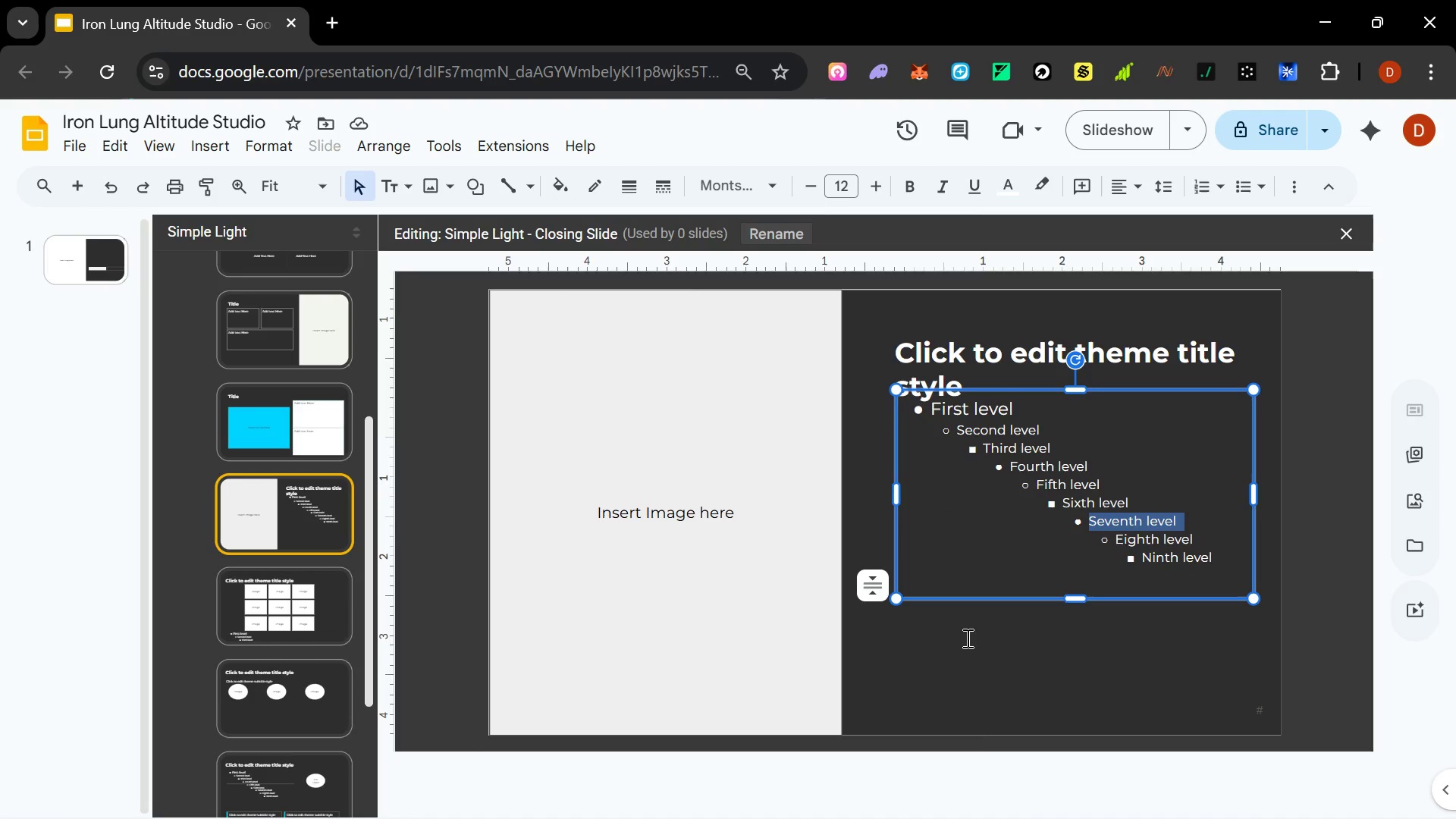 
wait(11.56)
 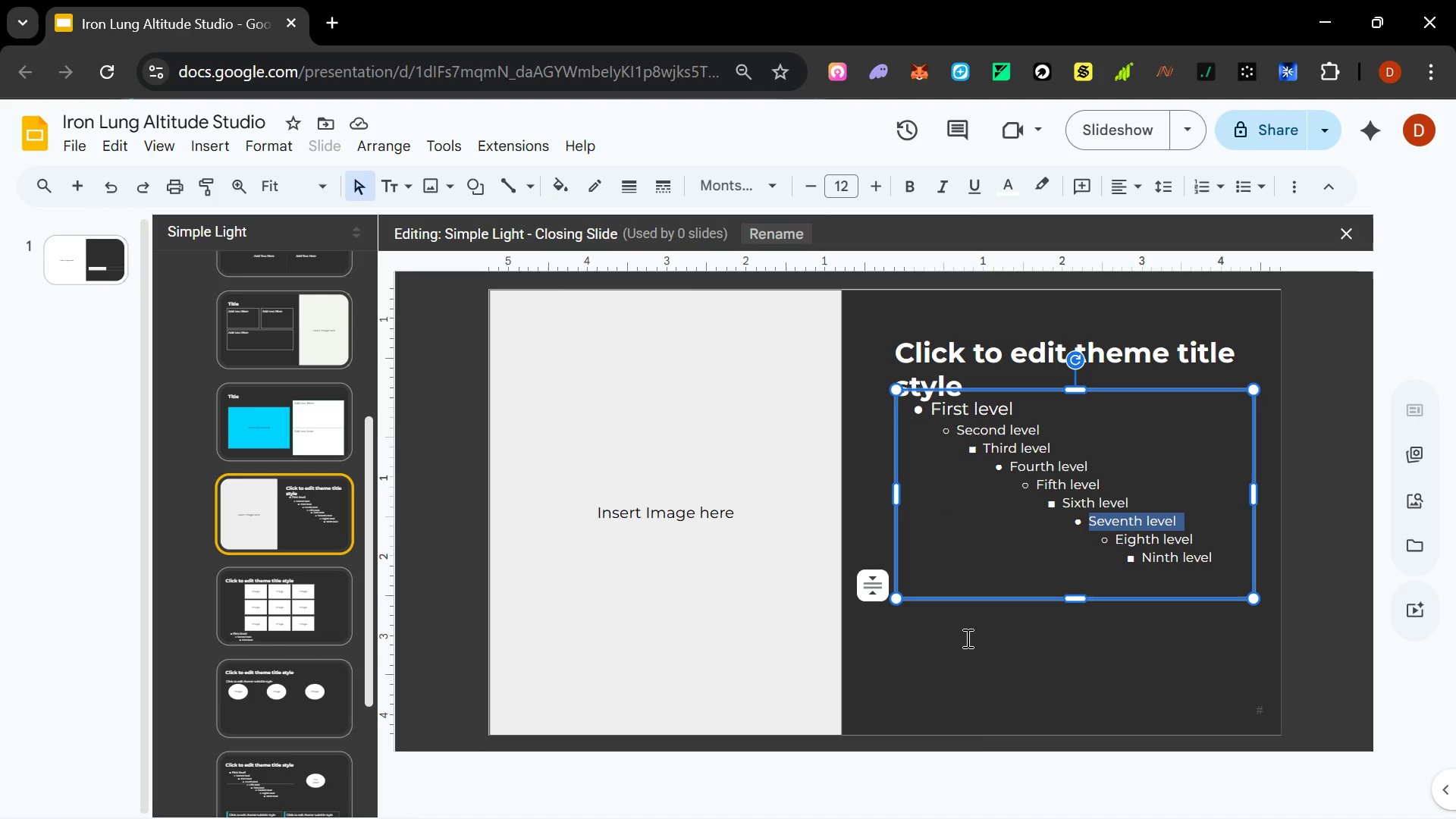 
left_click([1122, 579])
 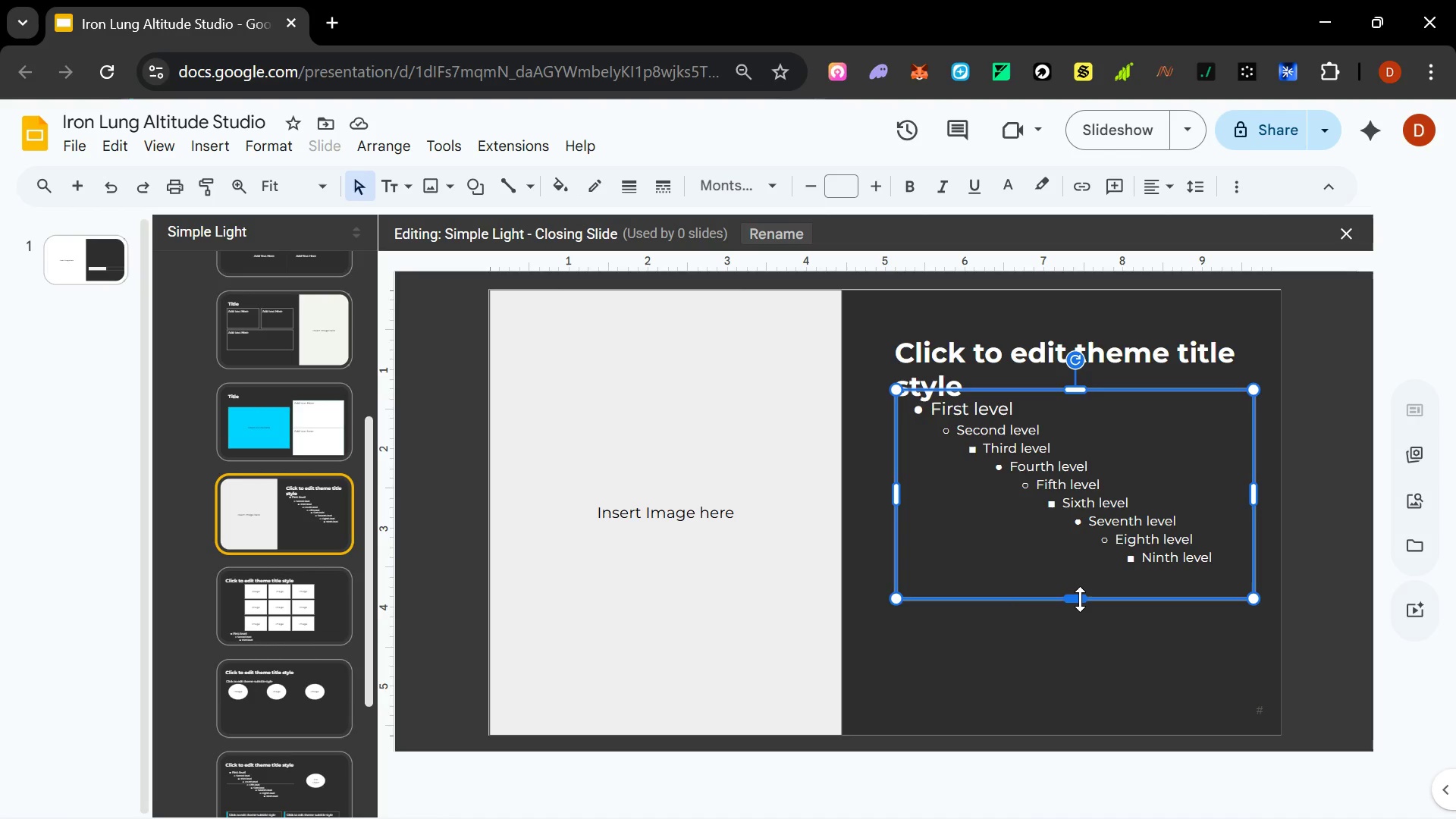 
left_click([1091, 643])
 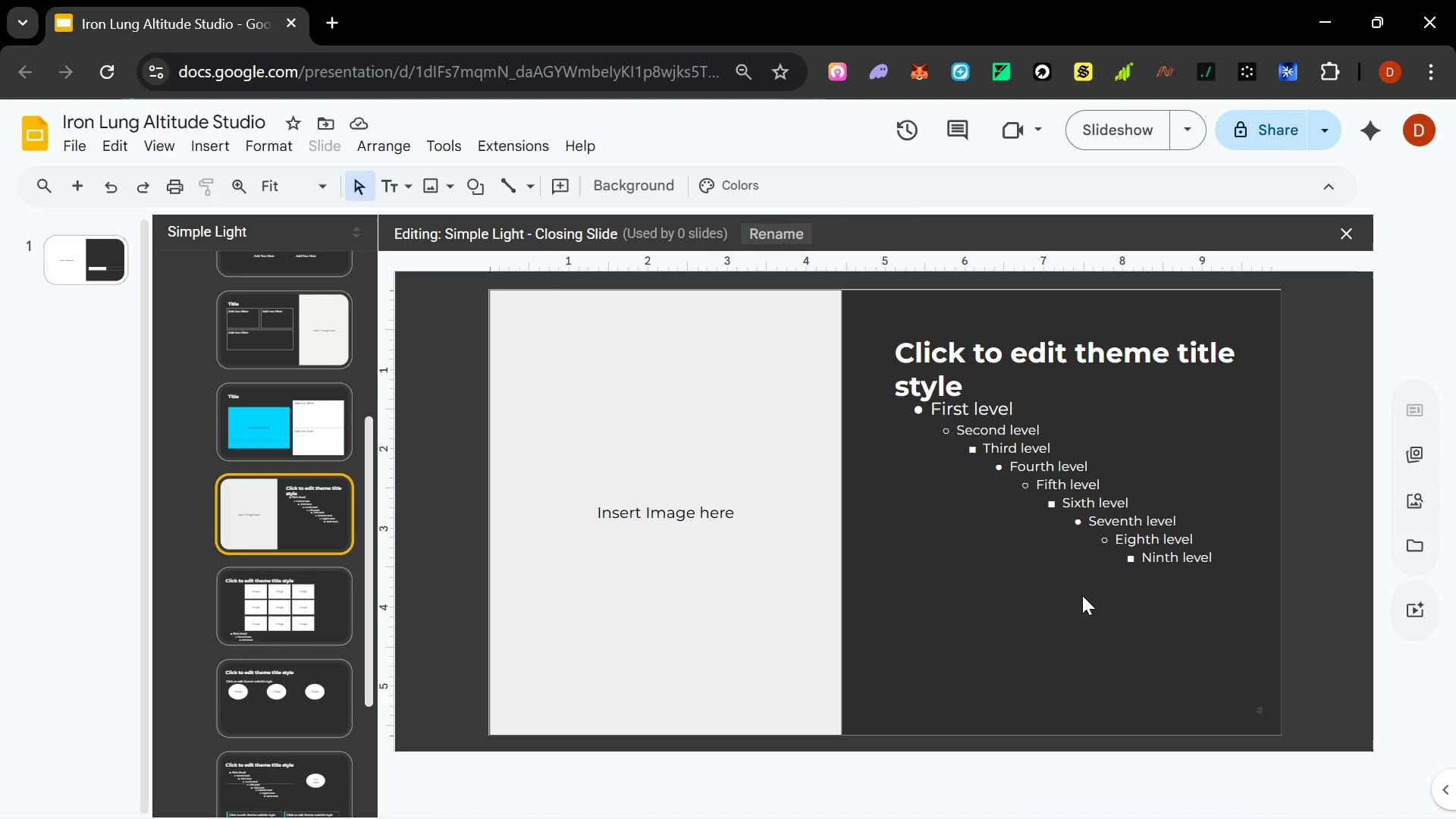 
left_click([1082, 586])
 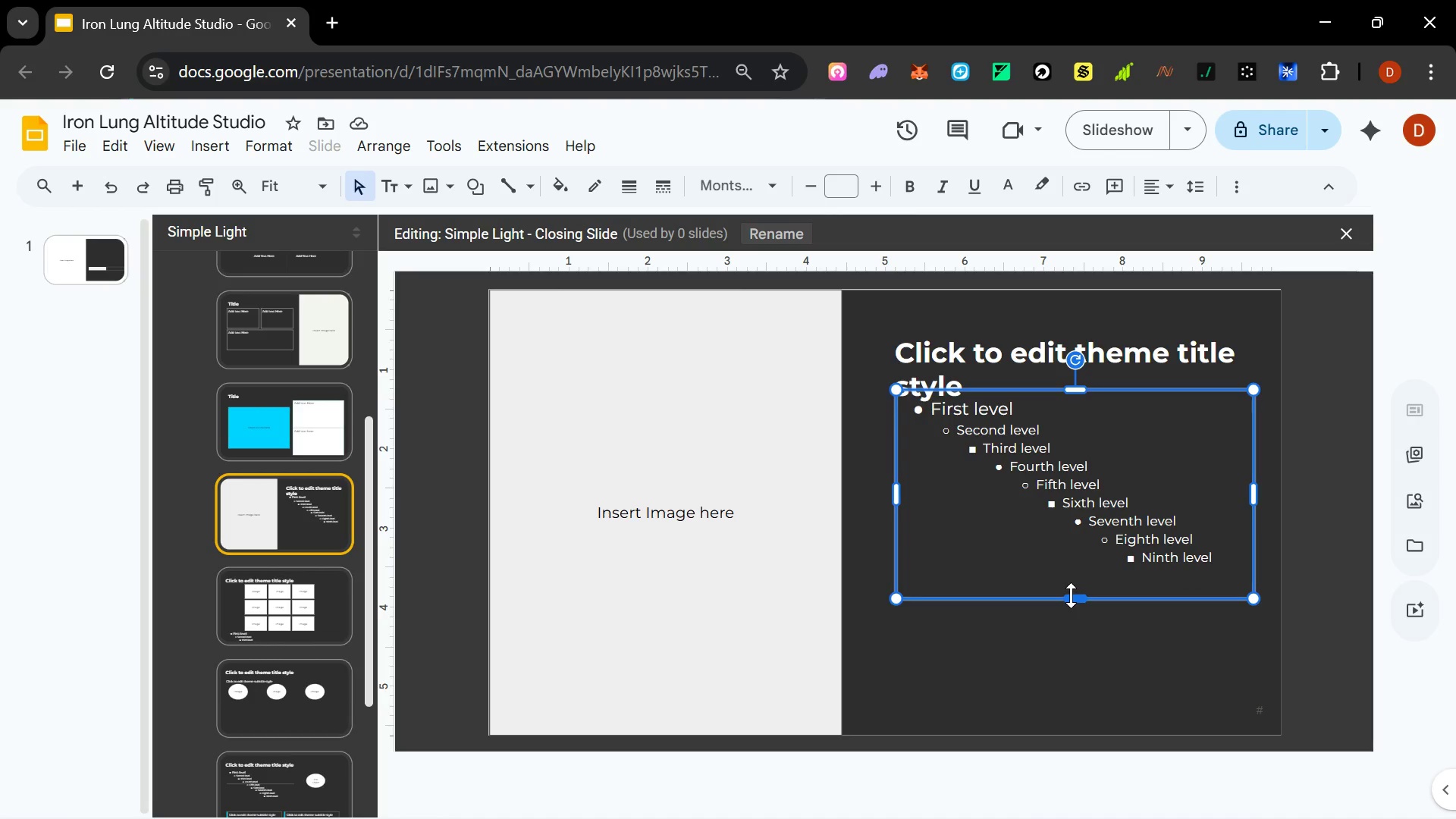 
left_click_drag(start_coordinate=[1072, 595], to_coordinate=[1077, 497])
 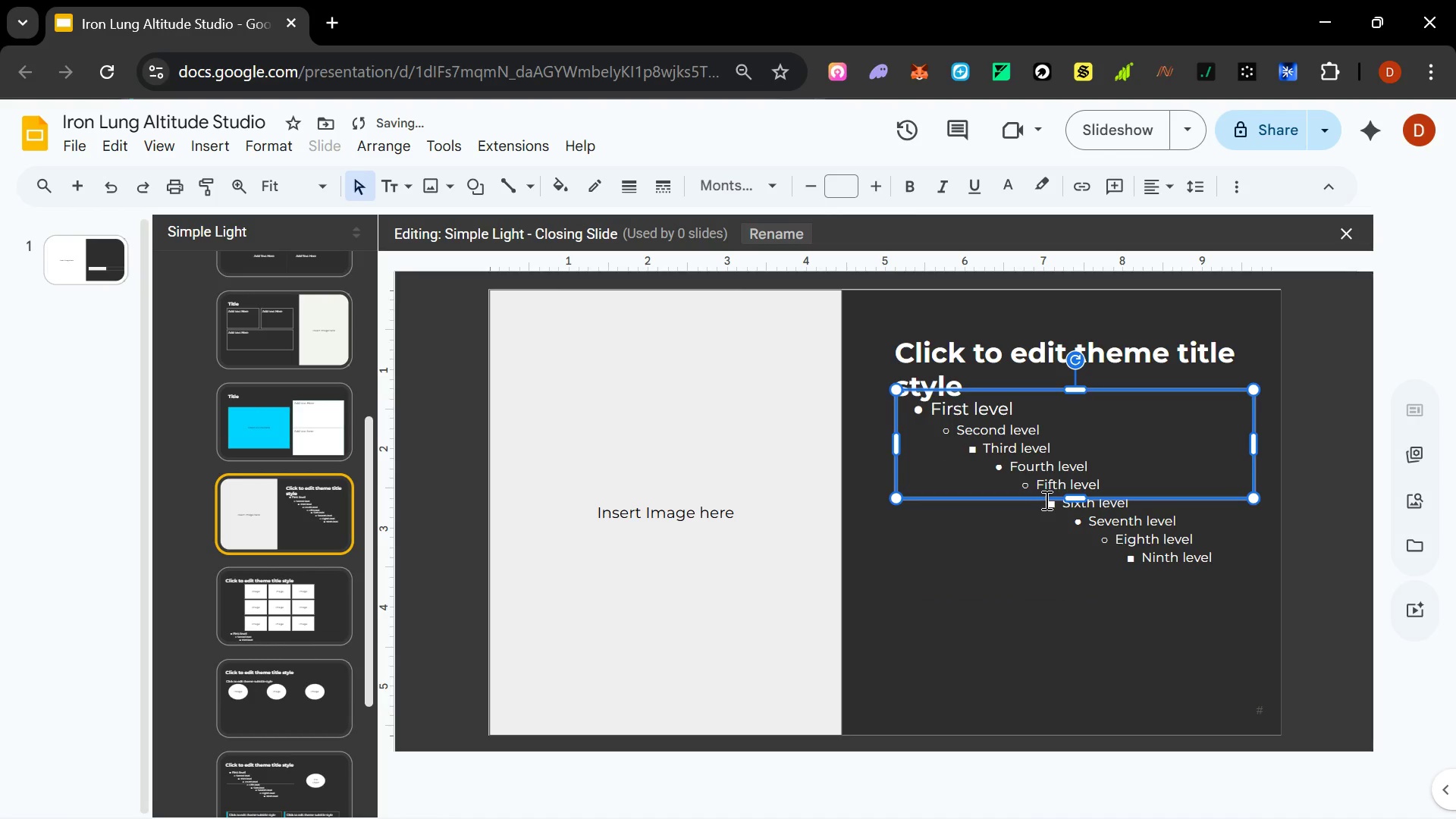 
hold_key(key=ControlLeft, duration=1.08)
 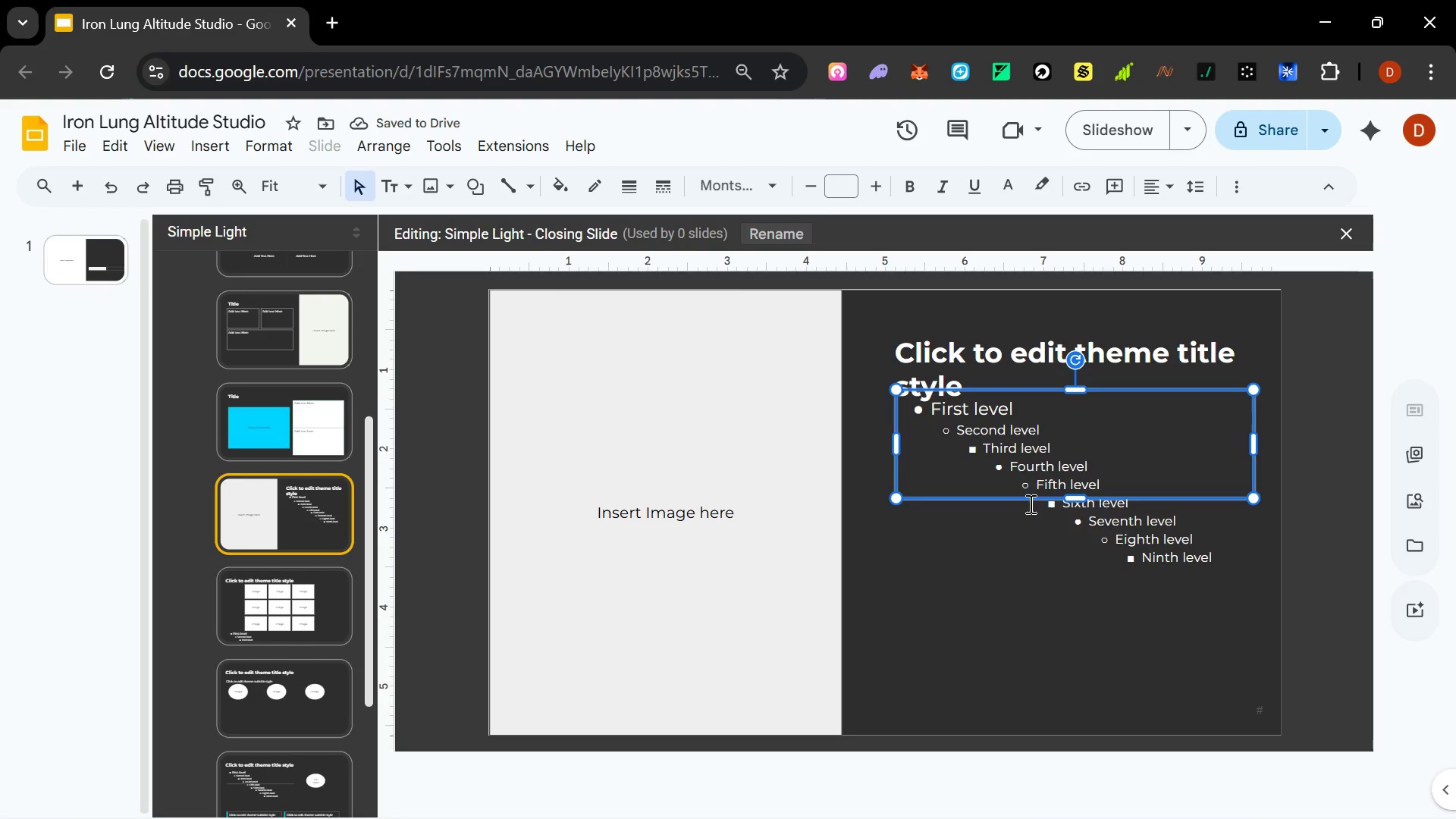 
hold_key(key=ControlLeft, duration=1.5)
left_click_drag(start_coordinate=[1003, 497], to_coordinate=[1009, 614])
 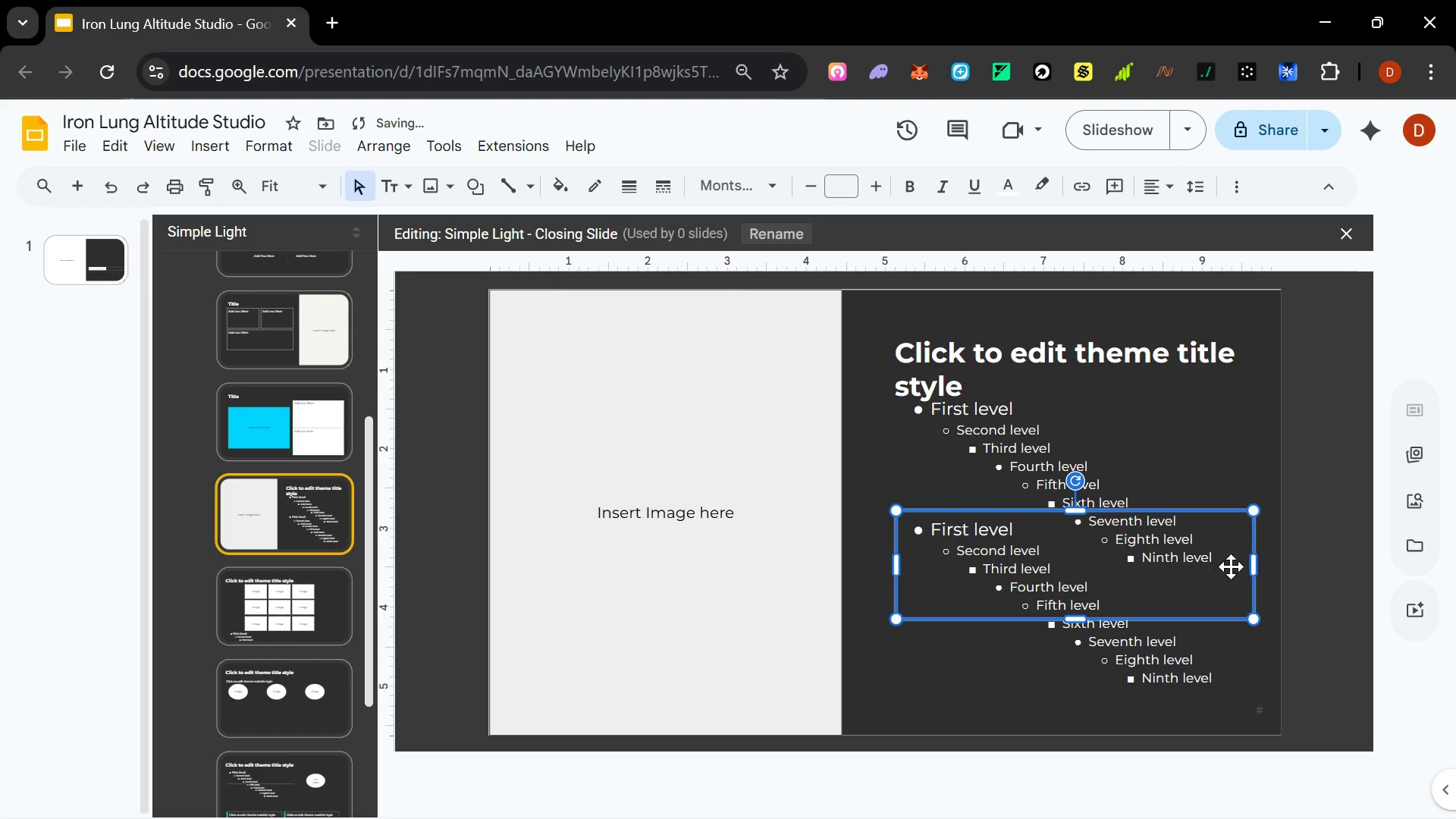 
hold_key(key=ControlLeft, duration=2.89)
 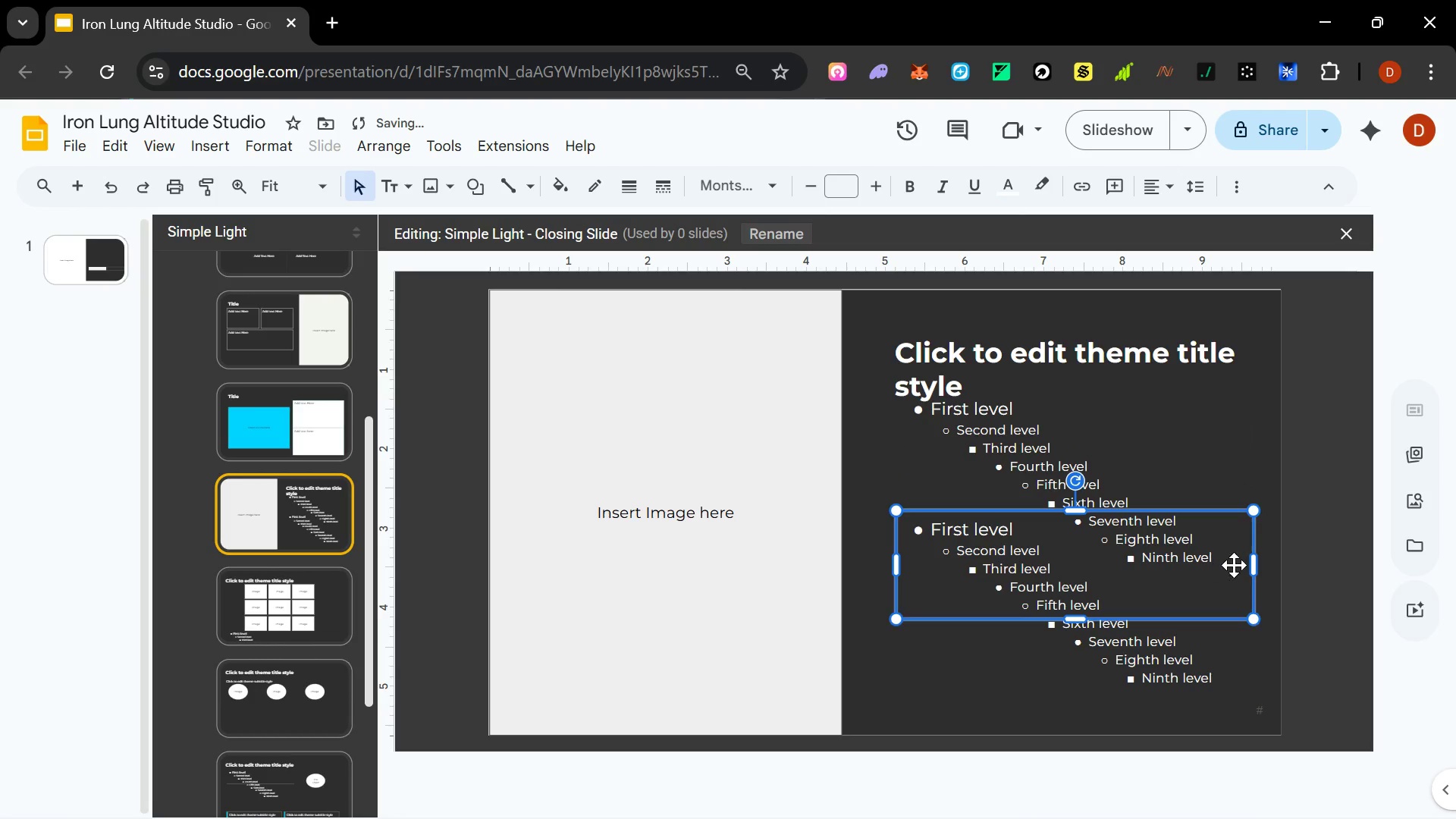 
hold_key(key=ShiftLeft, duration=1.5)
 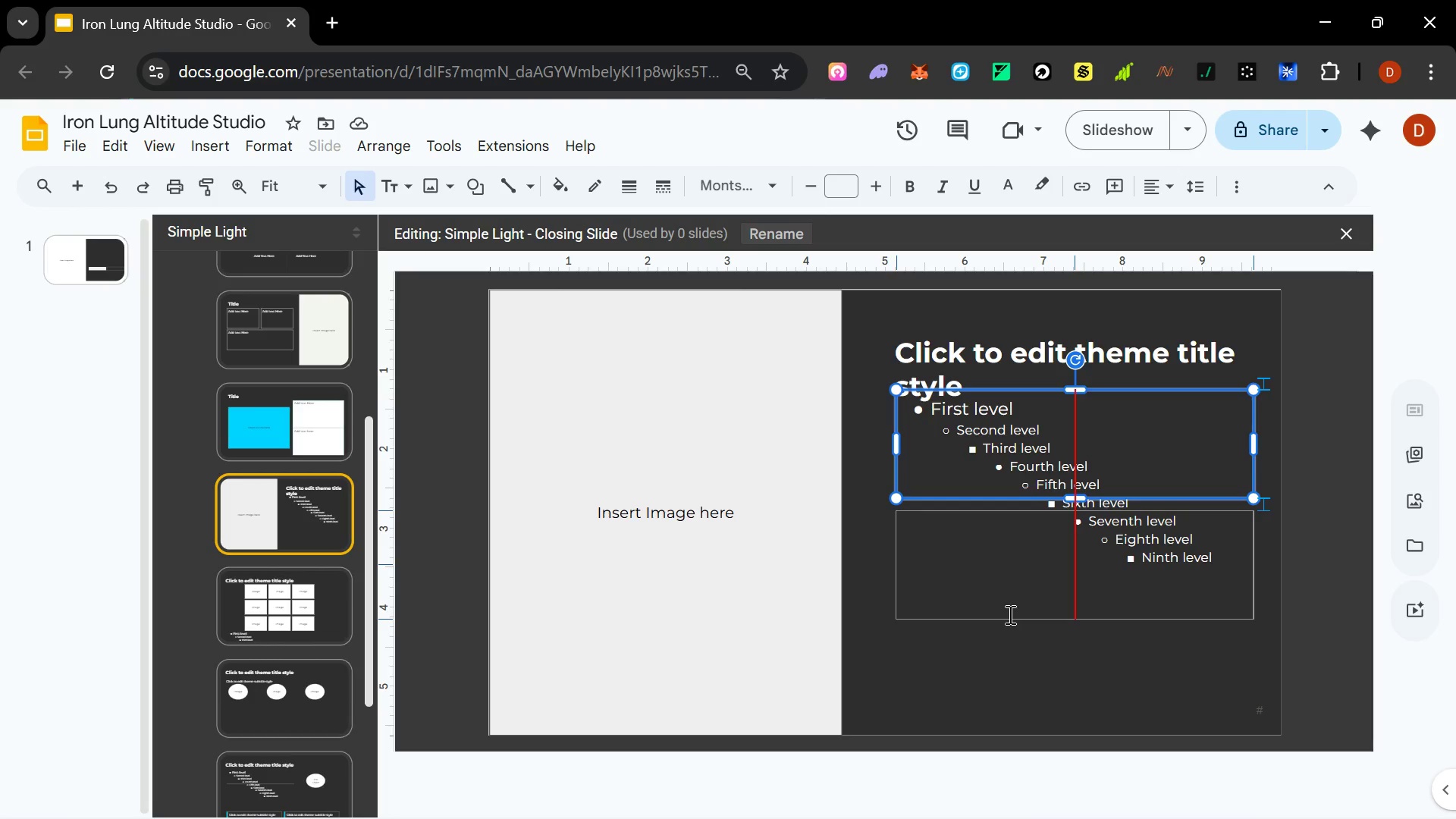 
hold_key(key=ShiftLeft, duration=1.19)
 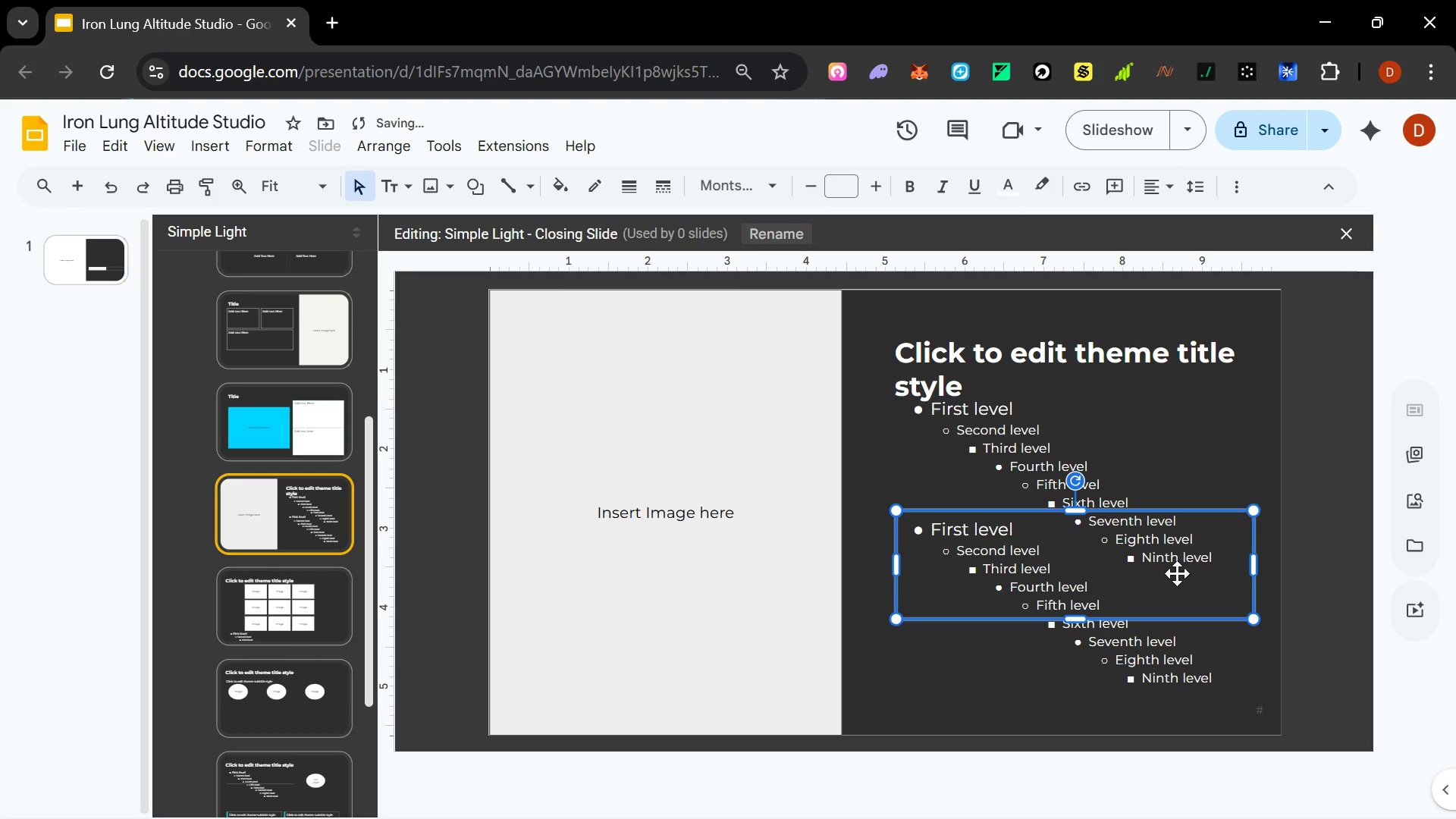 
hold_key(key=ShiftLeft, duration=0.39)
 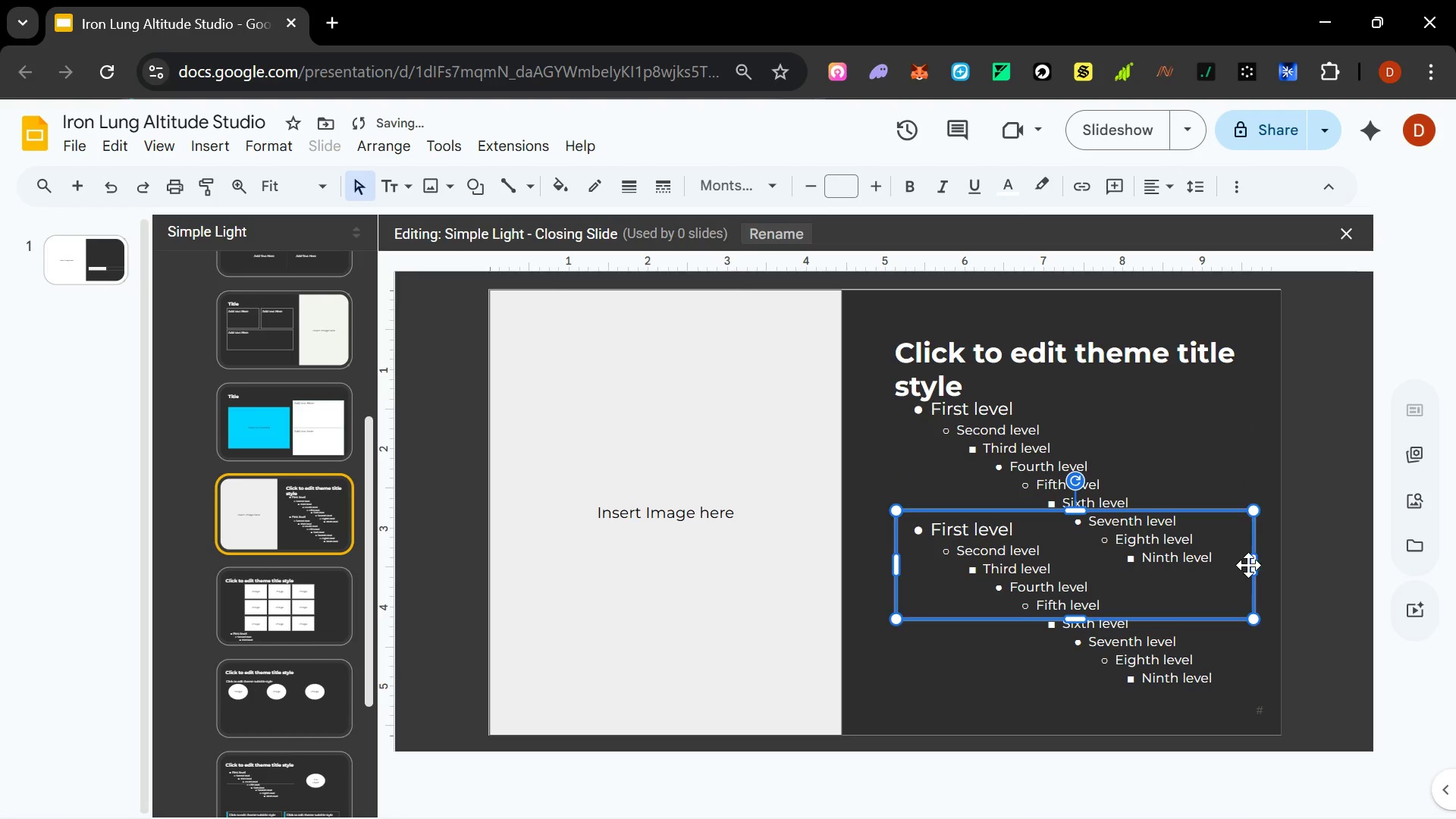 
key(Shift+ShiftLeft)
 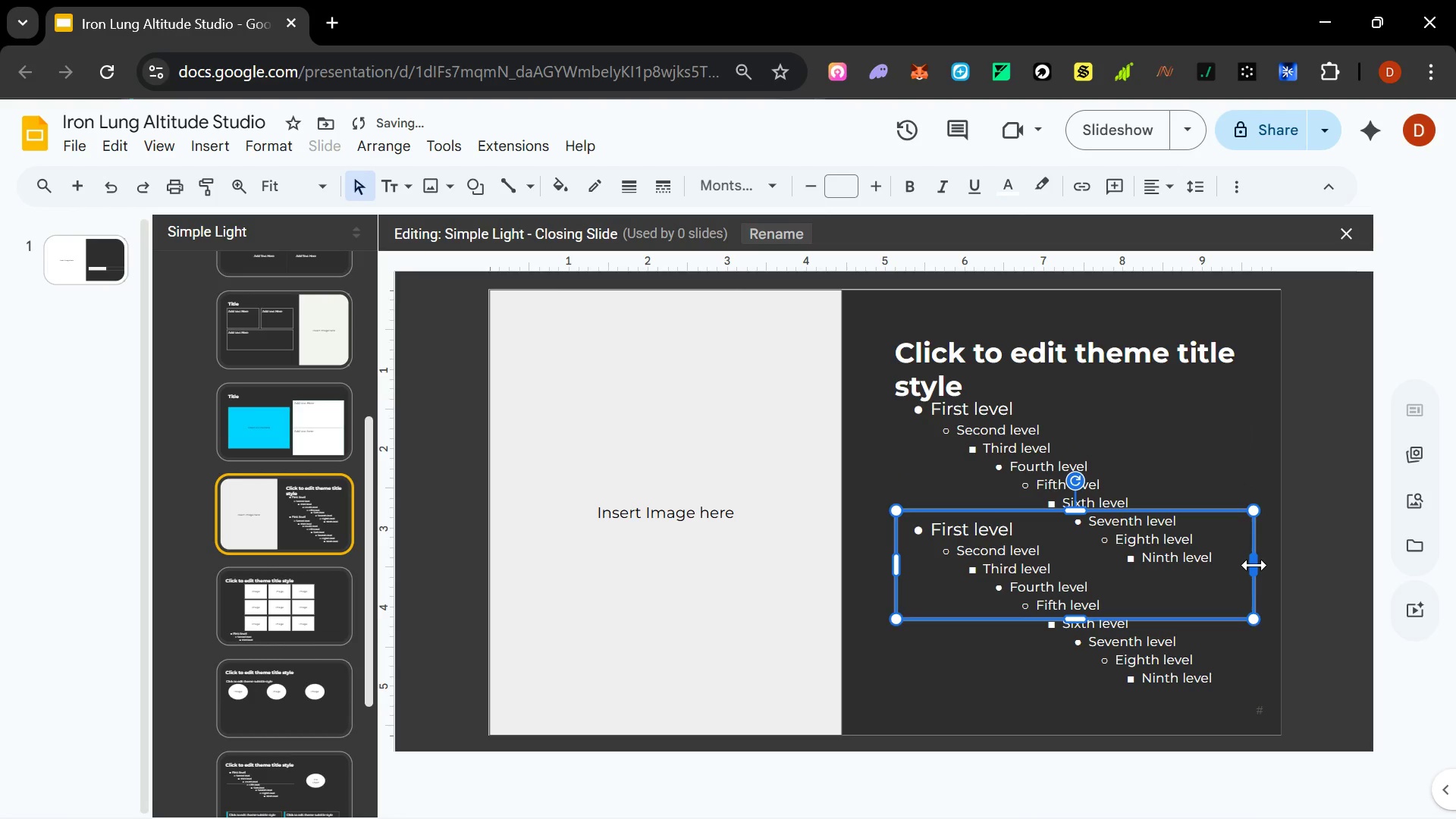 
left_click_drag(start_coordinate=[1254, 565], to_coordinate=[1087, 566])
 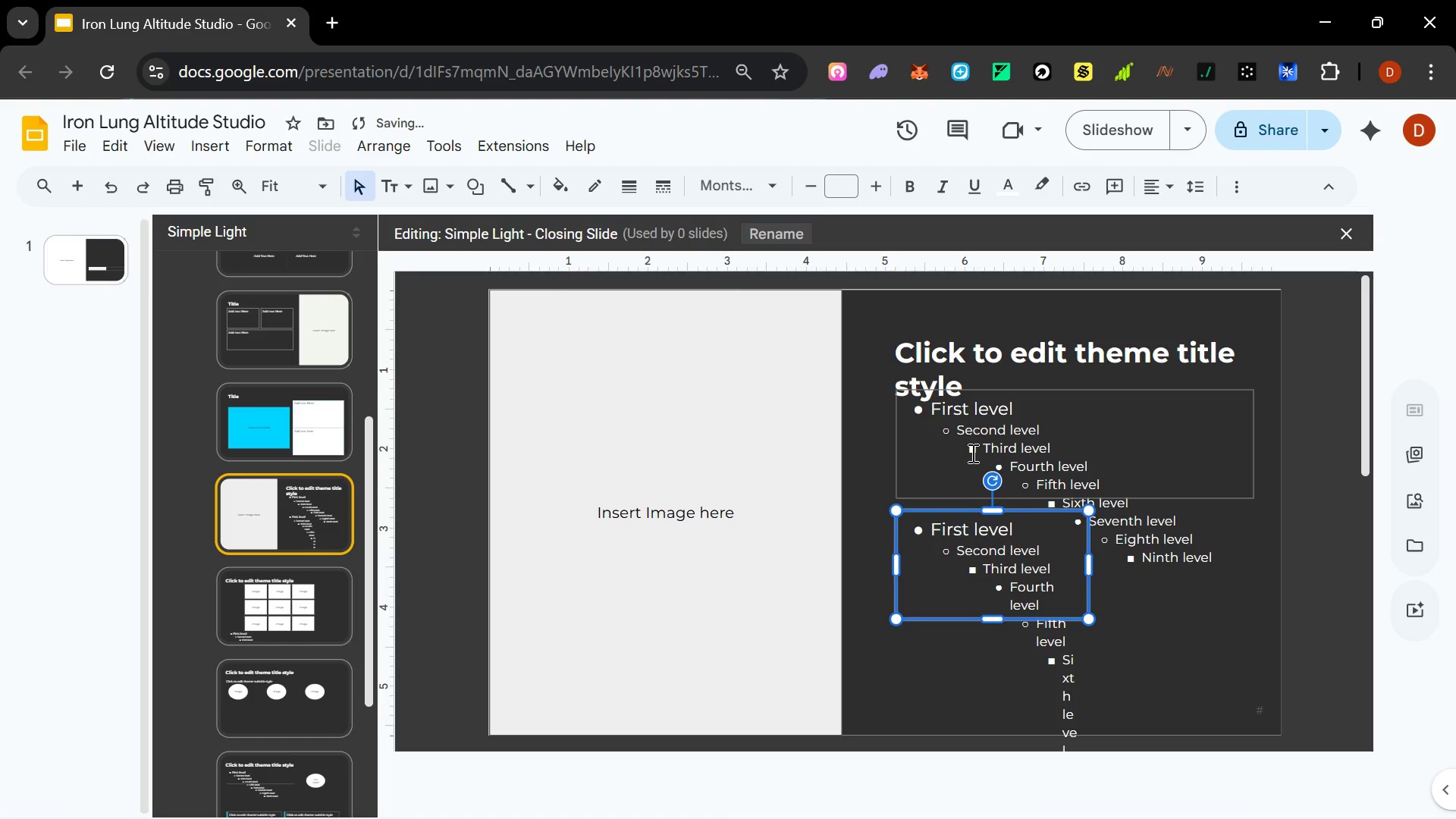 
hold_key(key=ShiftLeft, duration=1.5)
 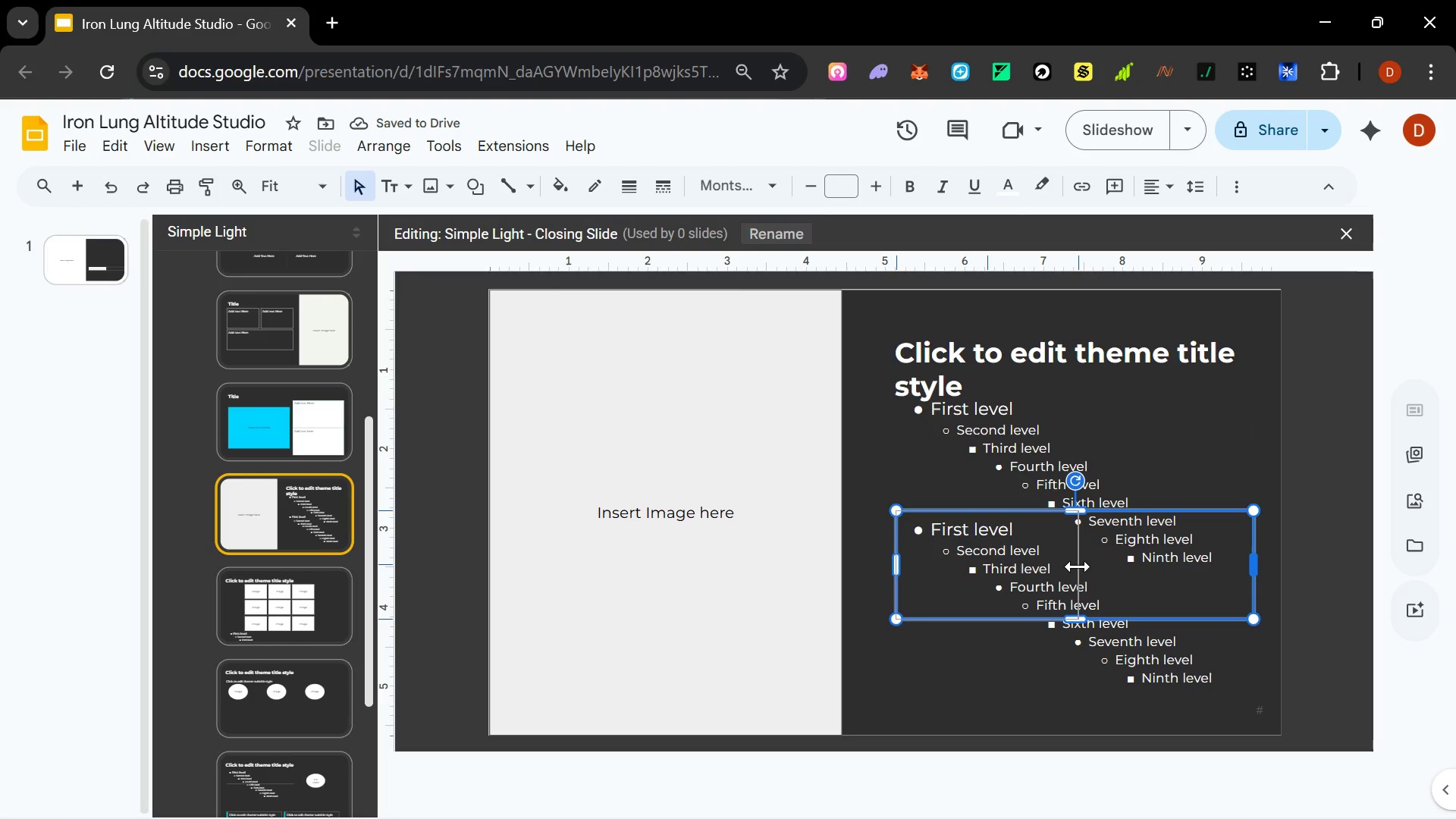 
hold_key(key=ShiftLeft, duration=1.5)
 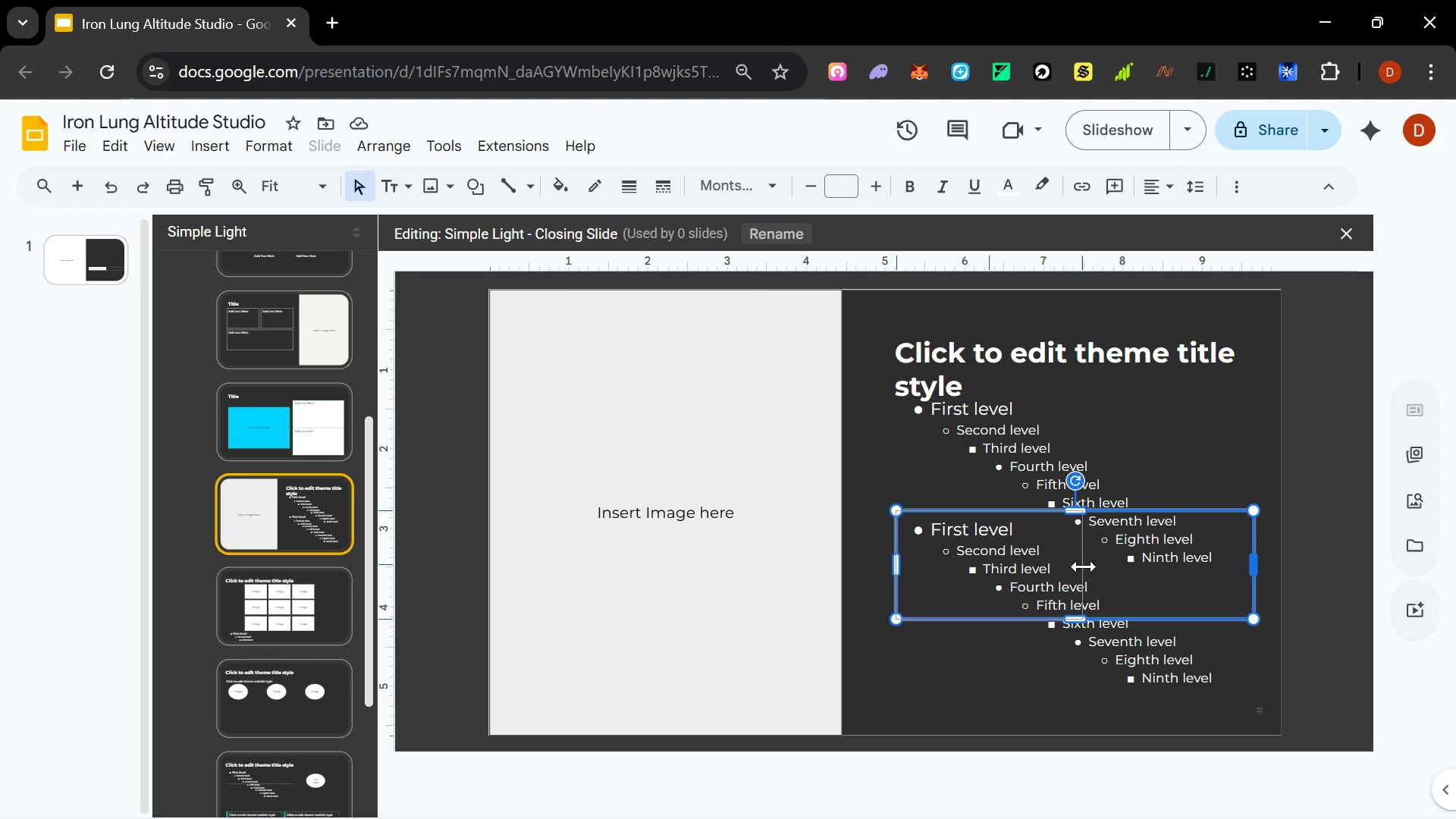 
hold_key(key=ShiftLeft, duration=1.5)
 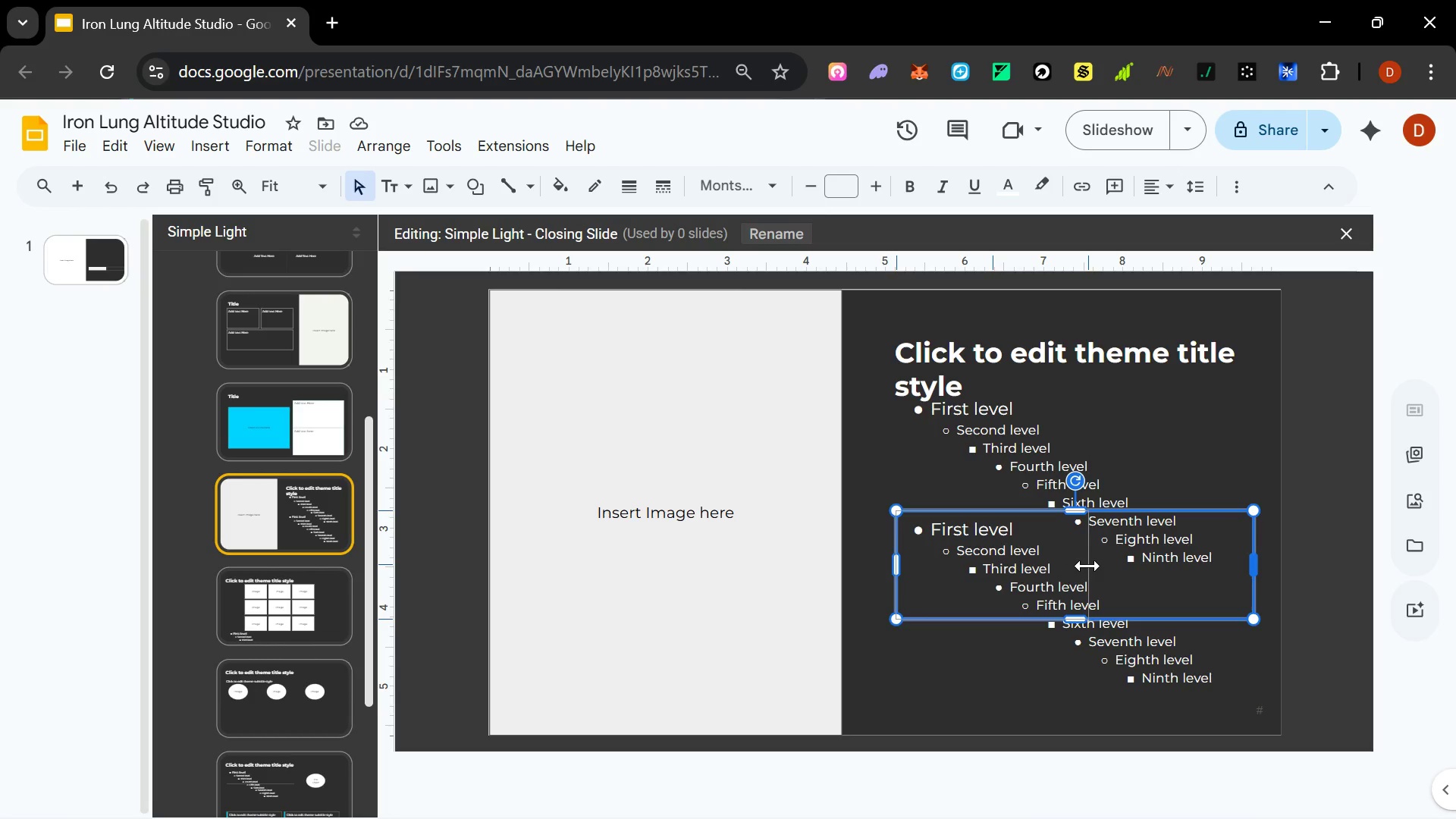 
key(Shift+ShiftLeft)
 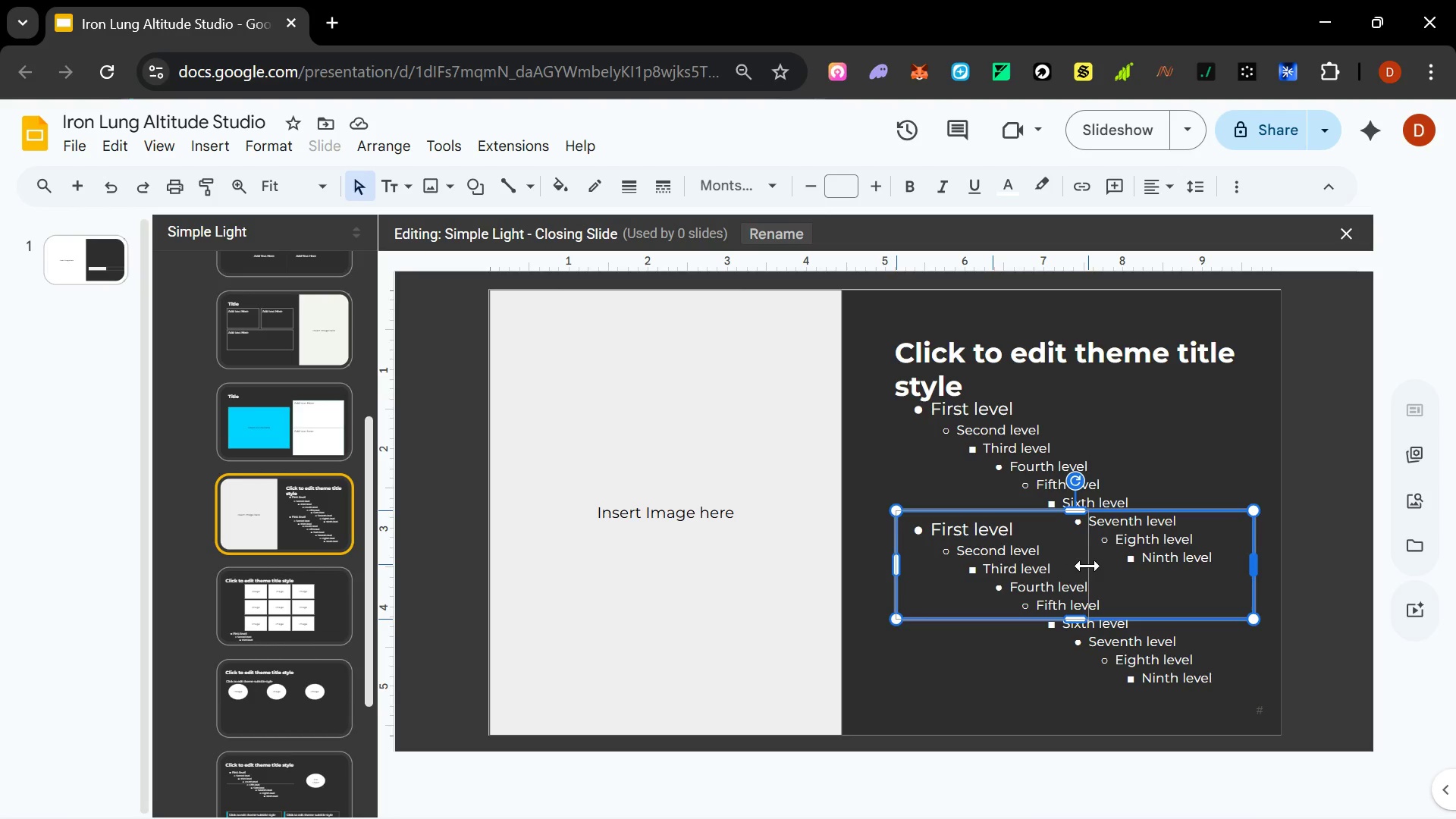 
key(Shift+ShiftLeft)
 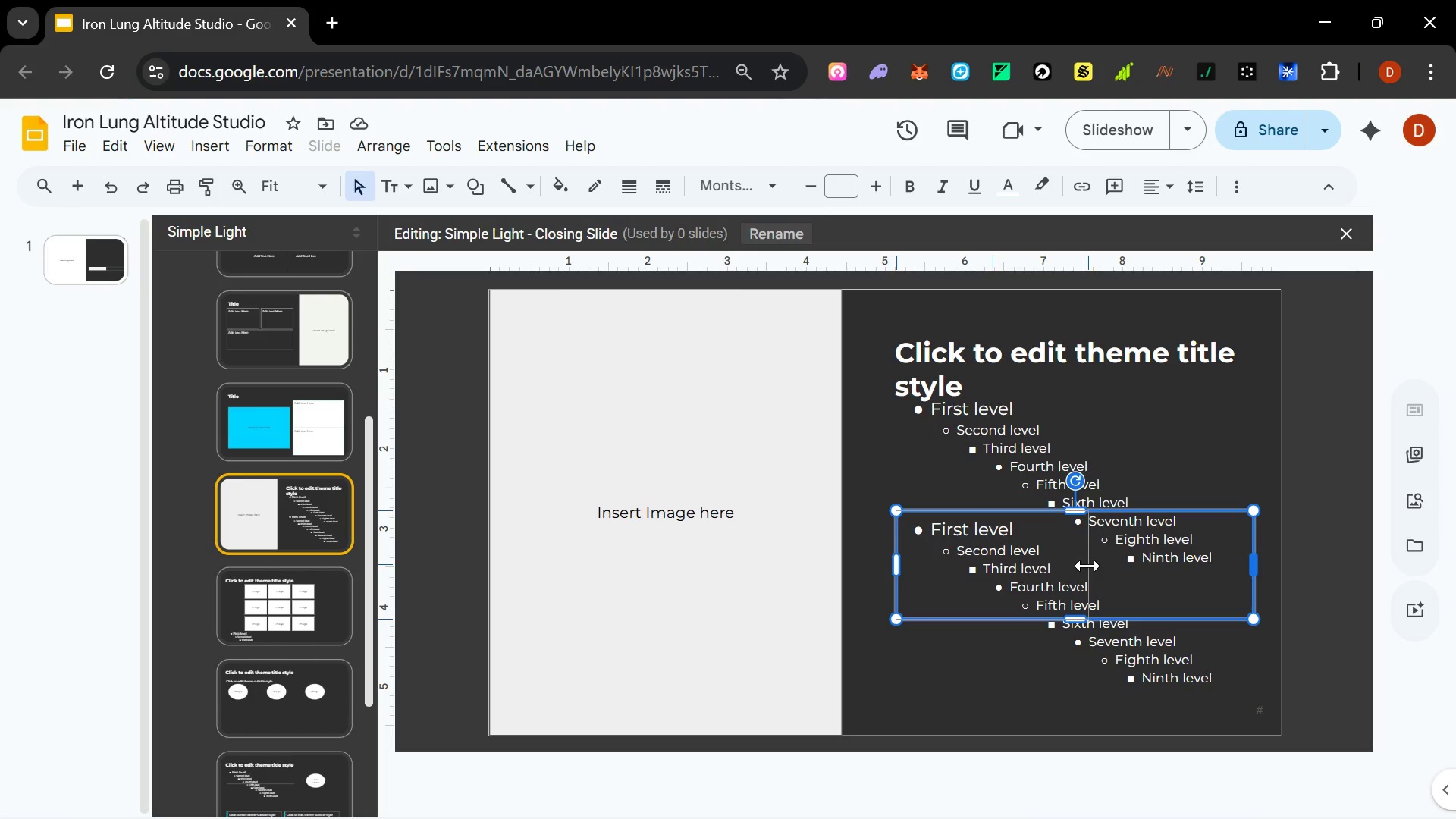 
key(Shift+ShiftLeft)
 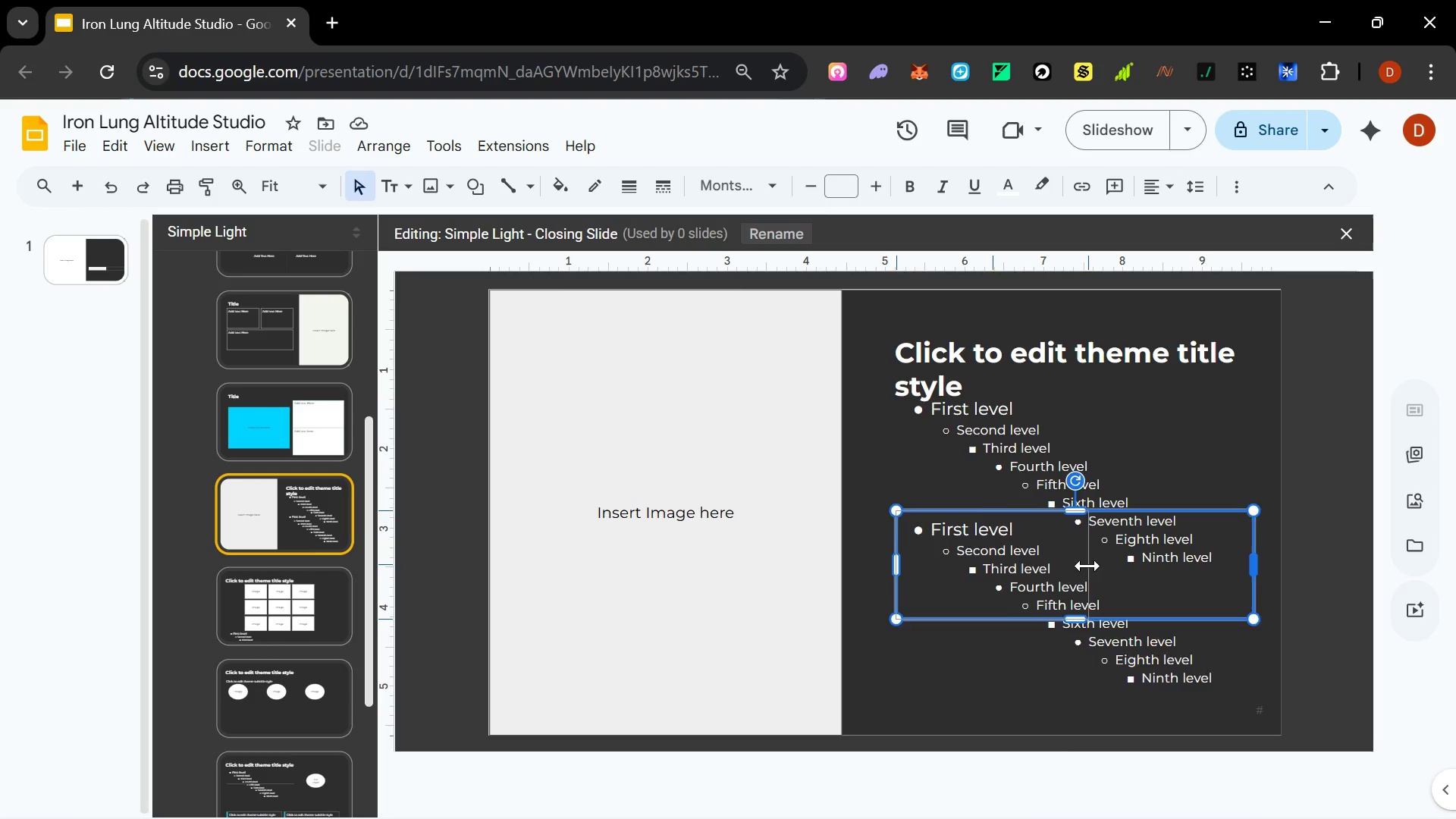 
key(Shift+ShiftLeft)
 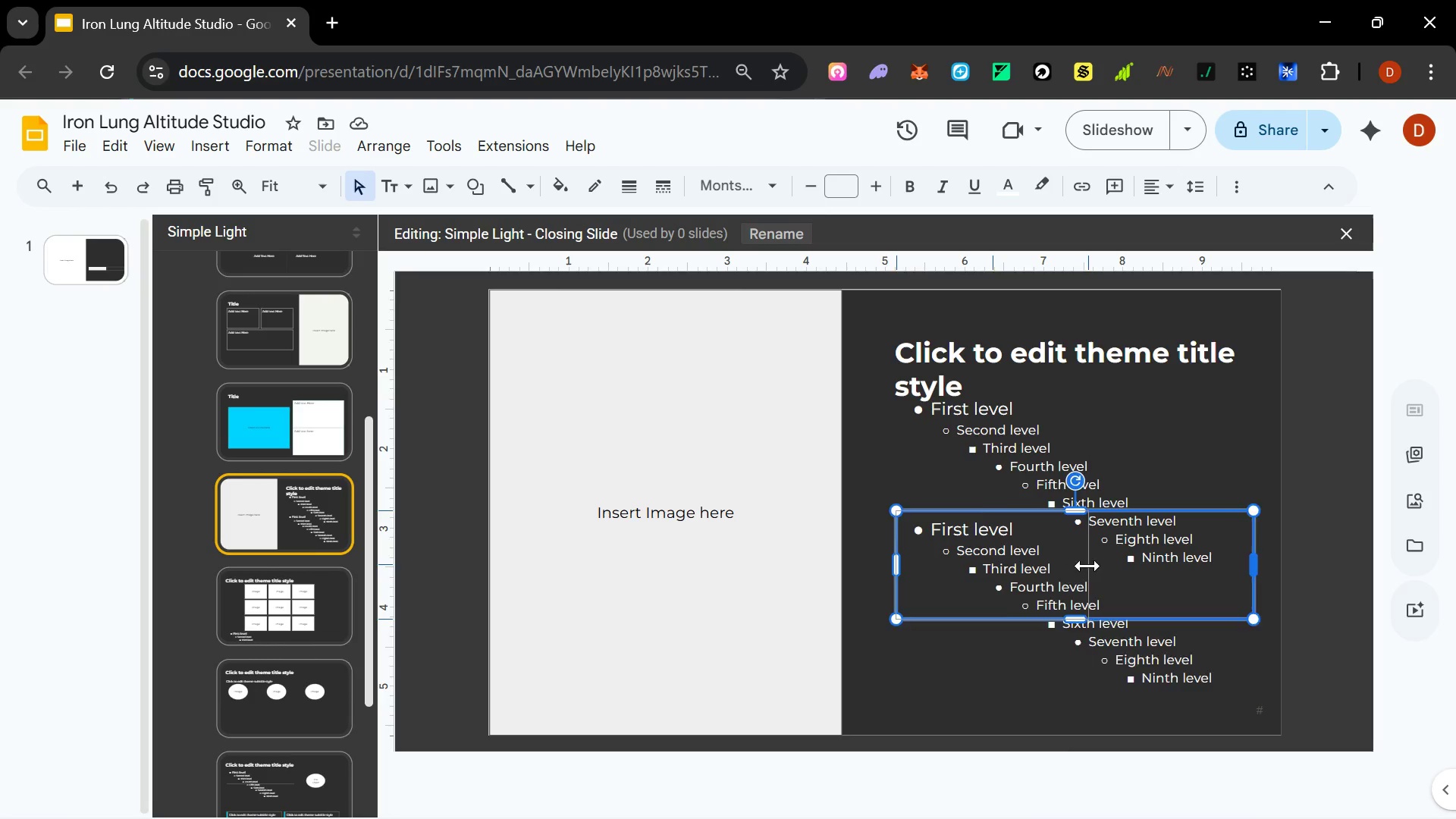 
key(Shift+ShiftLeft)
 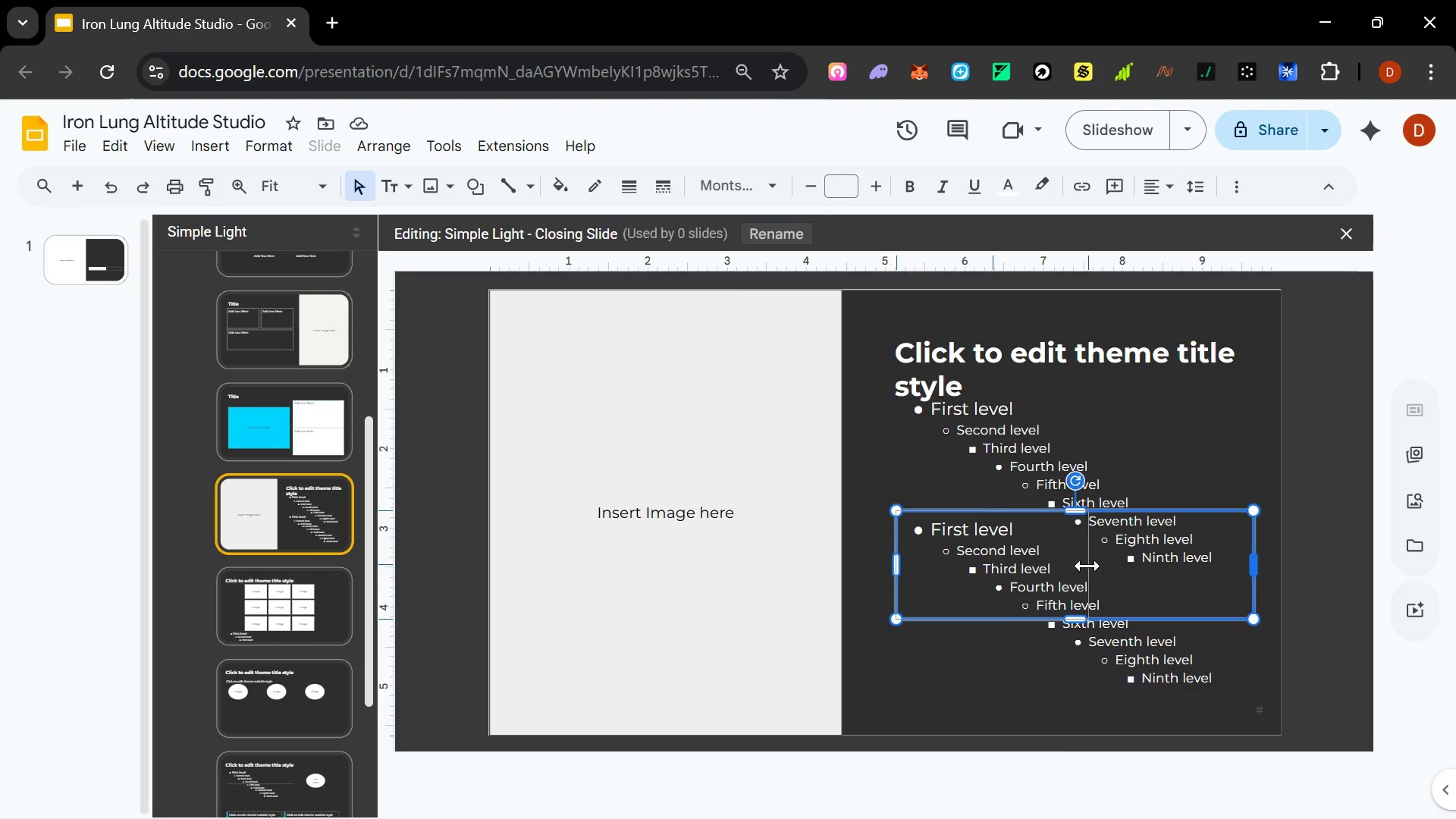 
key(Shift+ShiftLeft)
 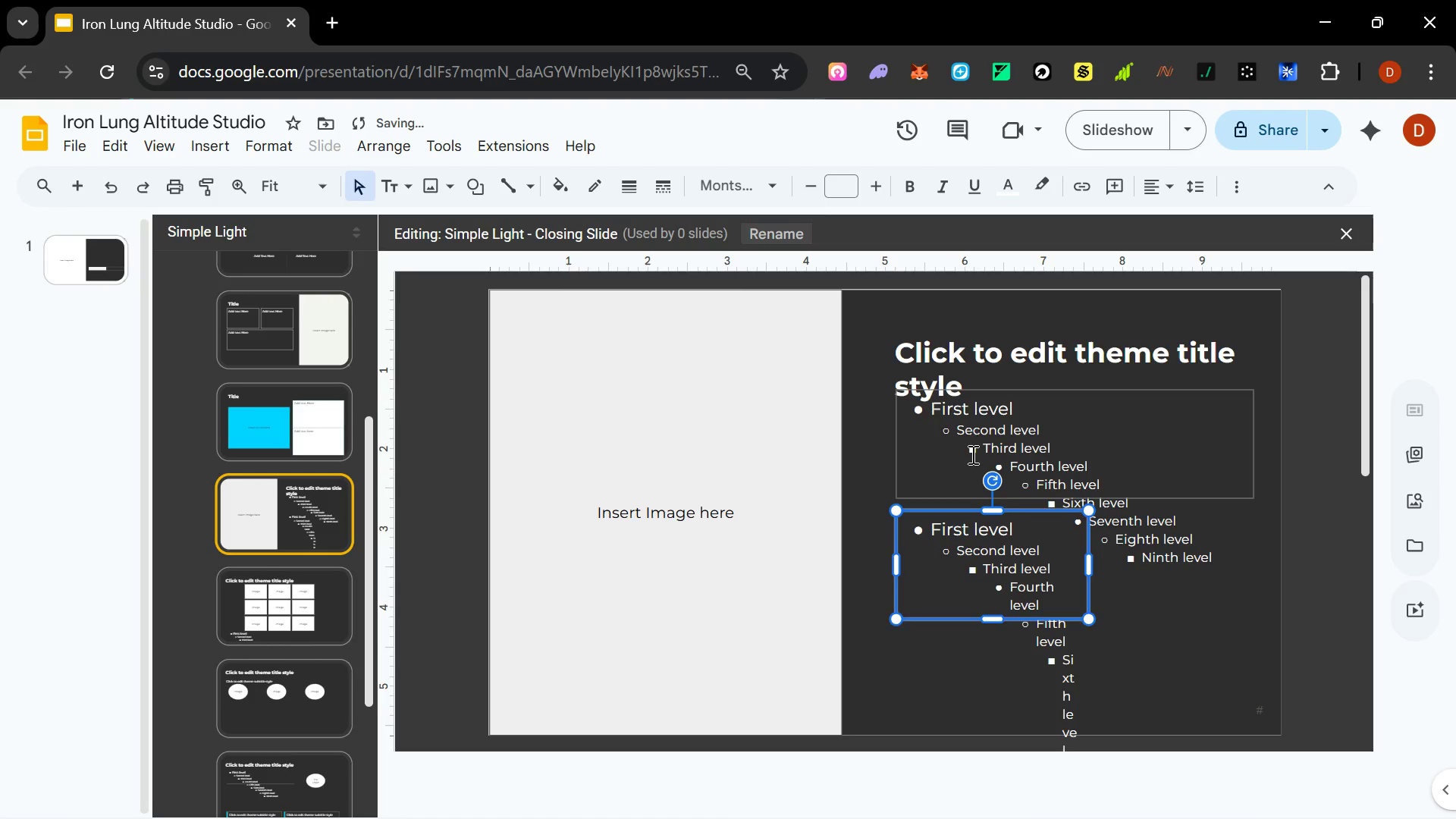 
left_click([971, 453])
 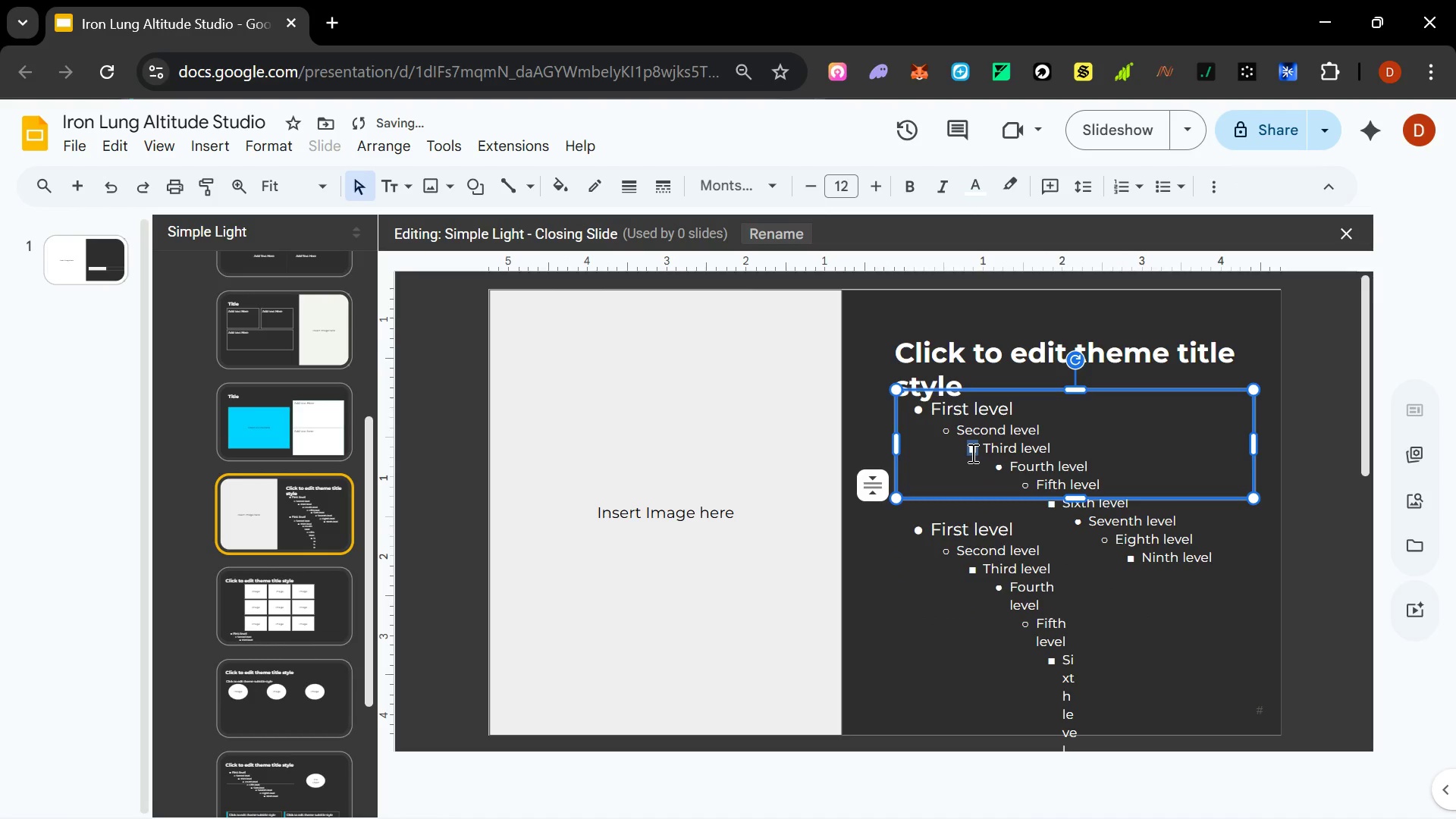 
hold_key(key=ShiftLeft, duration=1.5)
 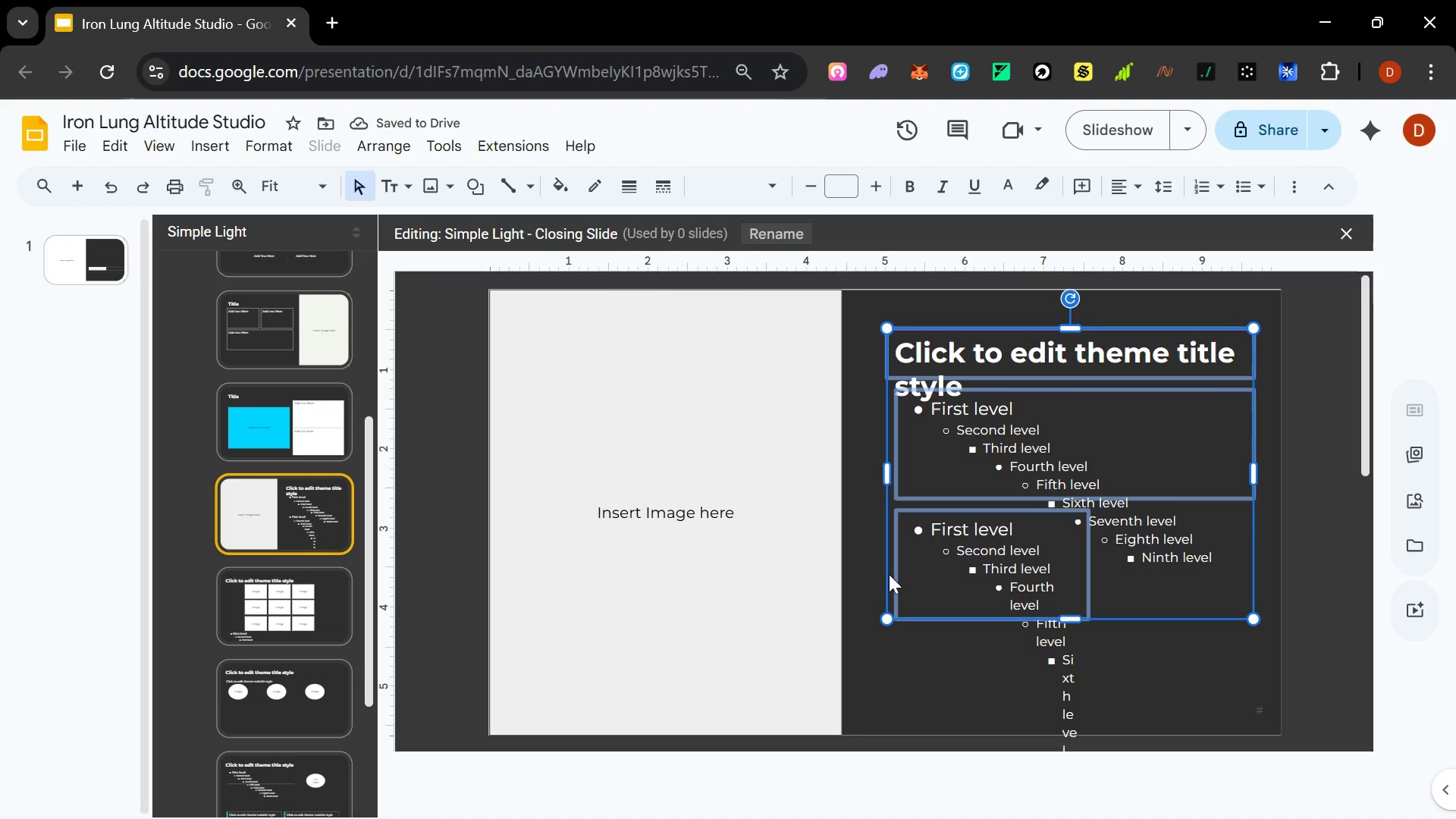 
hold_key(key=ShiftLeft, duration=1.5)
 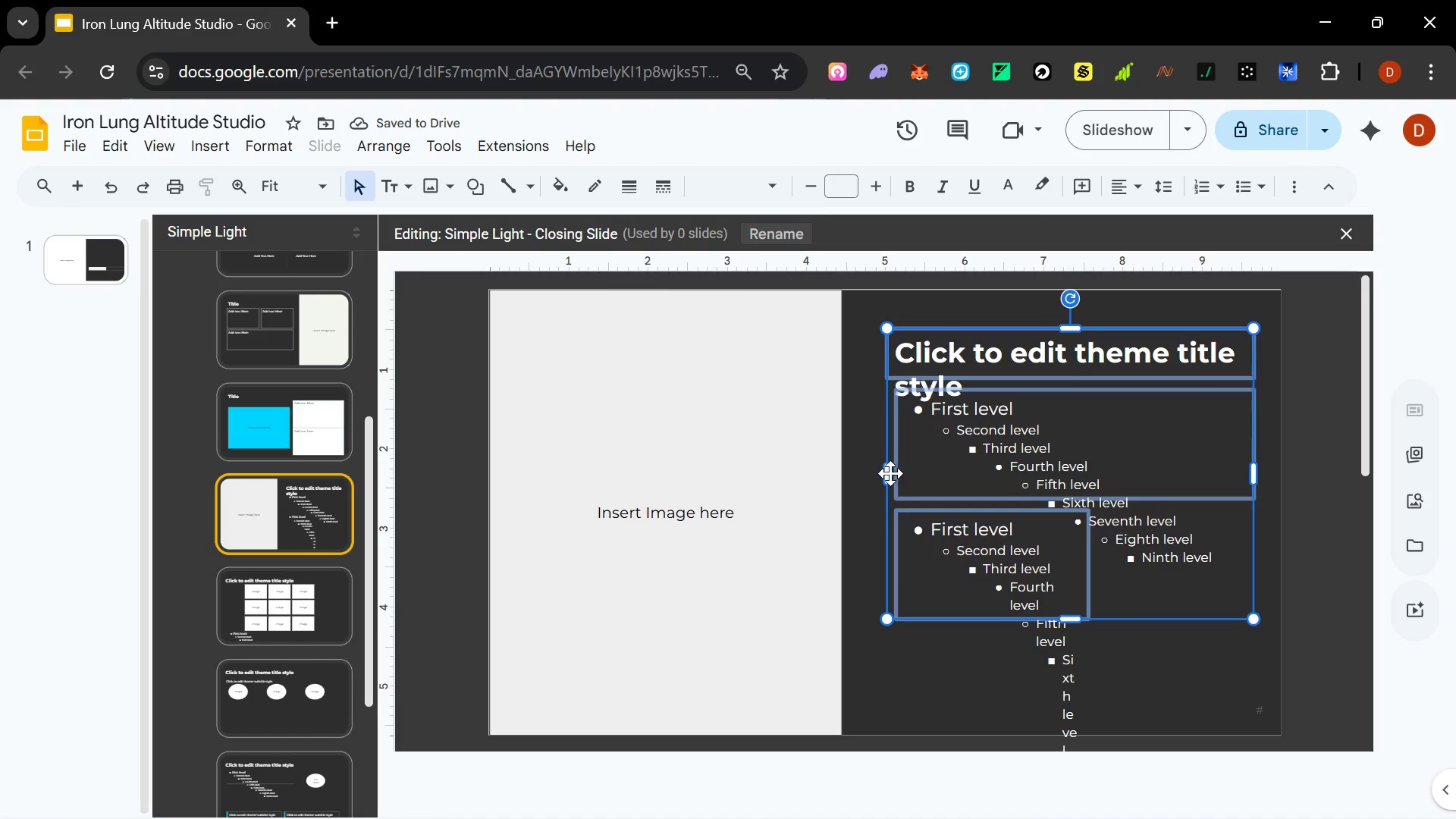 
hold_key(key=ShiftLeft, duration=1.5)
left_click_drag(start_coordinate=[886, 475], to_coordinate=[841, 473])
 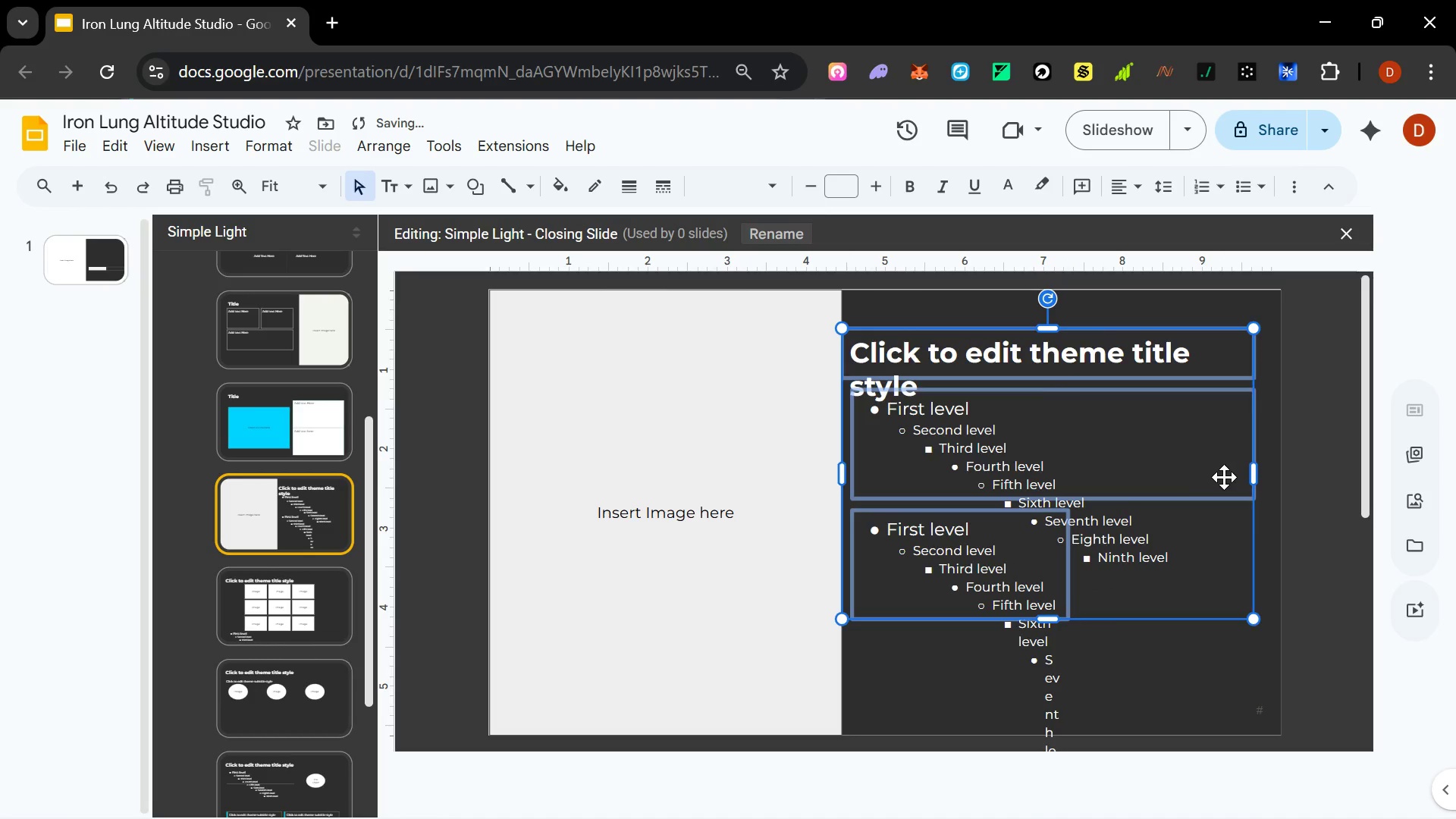 
hold_key(key=ShiftLeft, duration=1.5)
 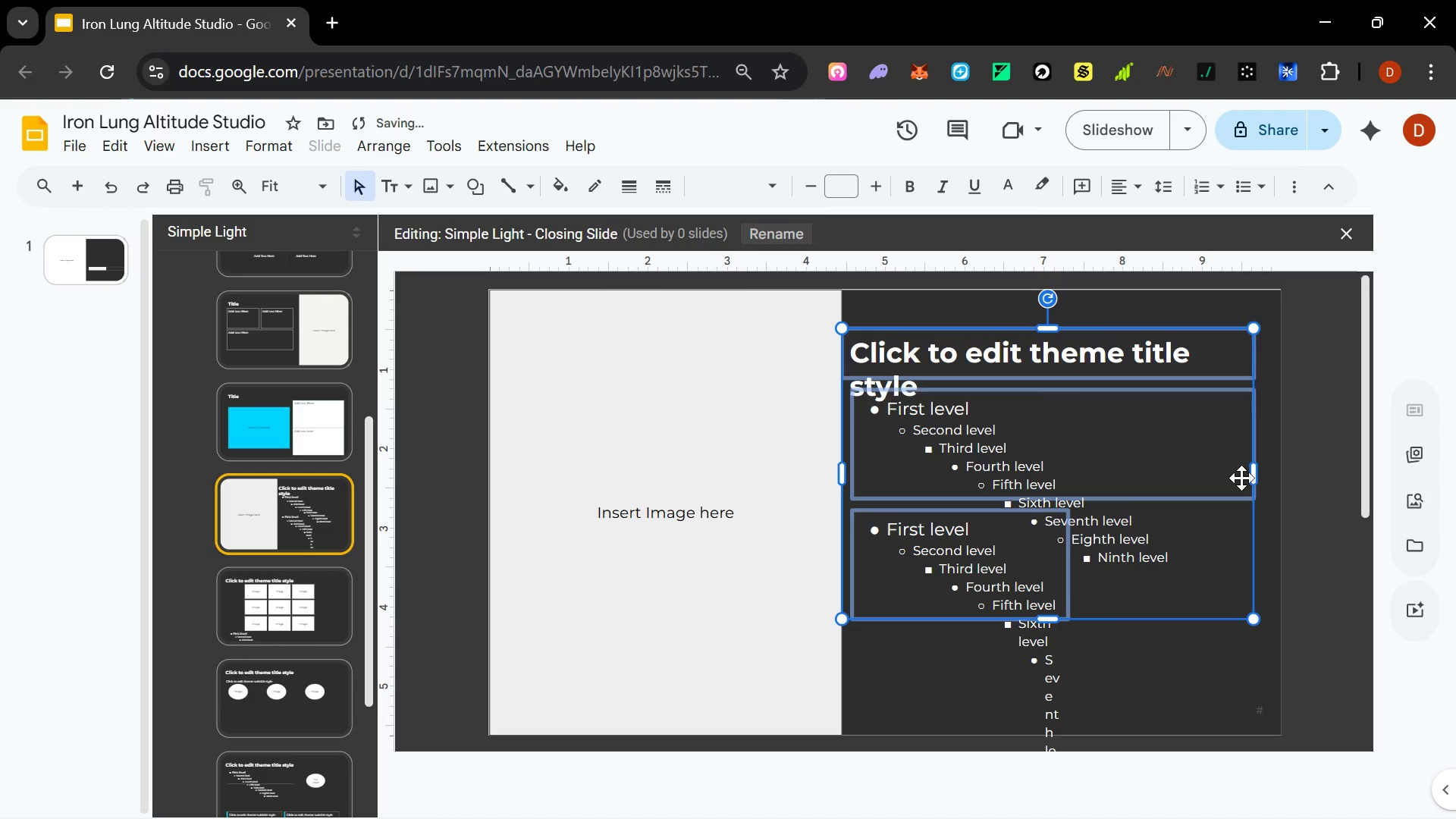 
hold_key(key=ShiftLeft, duration=1.5)
left_click_drag(start_coordinate=[1253, 478], to_coordinate=[1274, 478])
 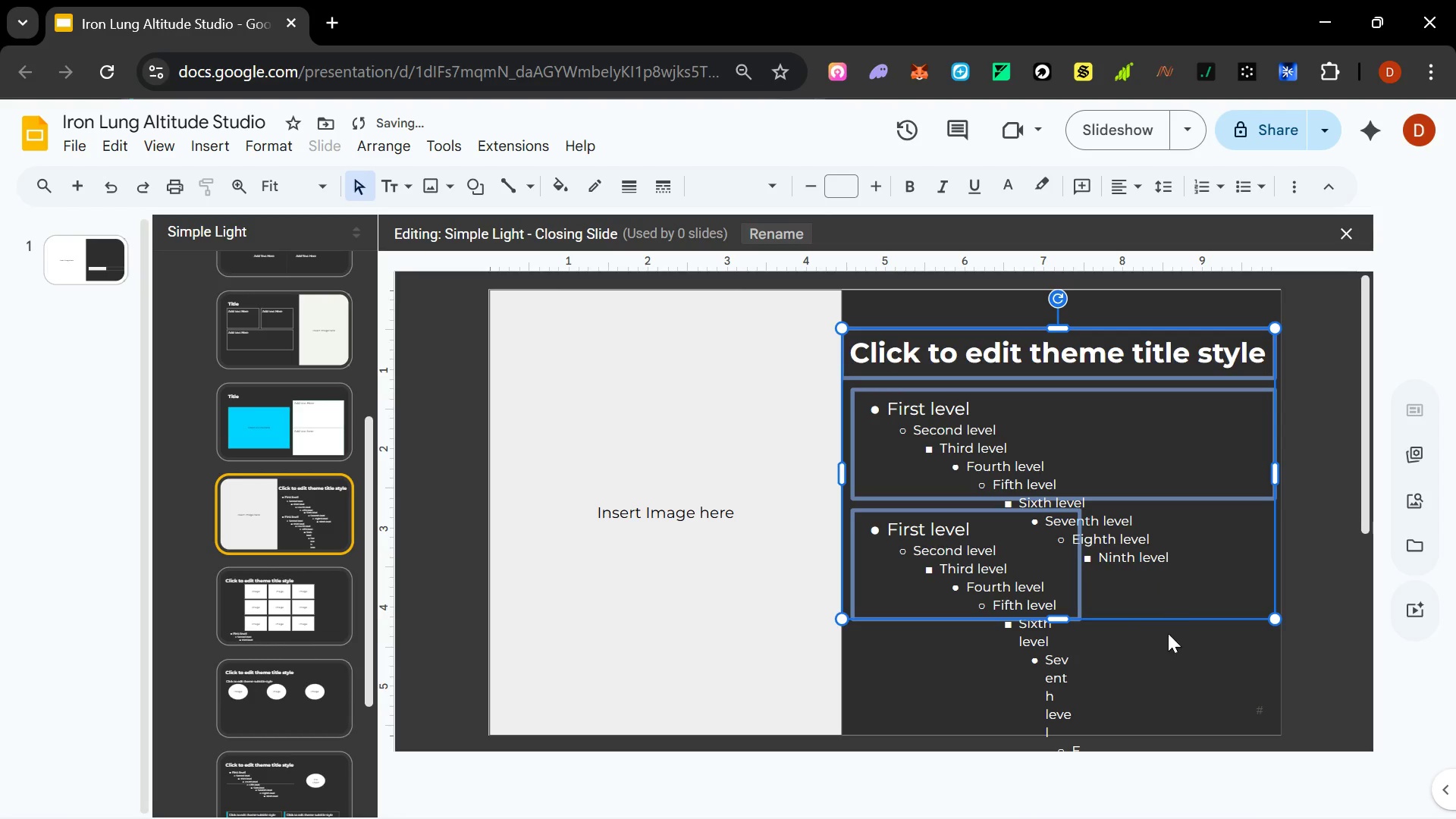 
hold_key(key=ShiftLeft, duration=0.45)
 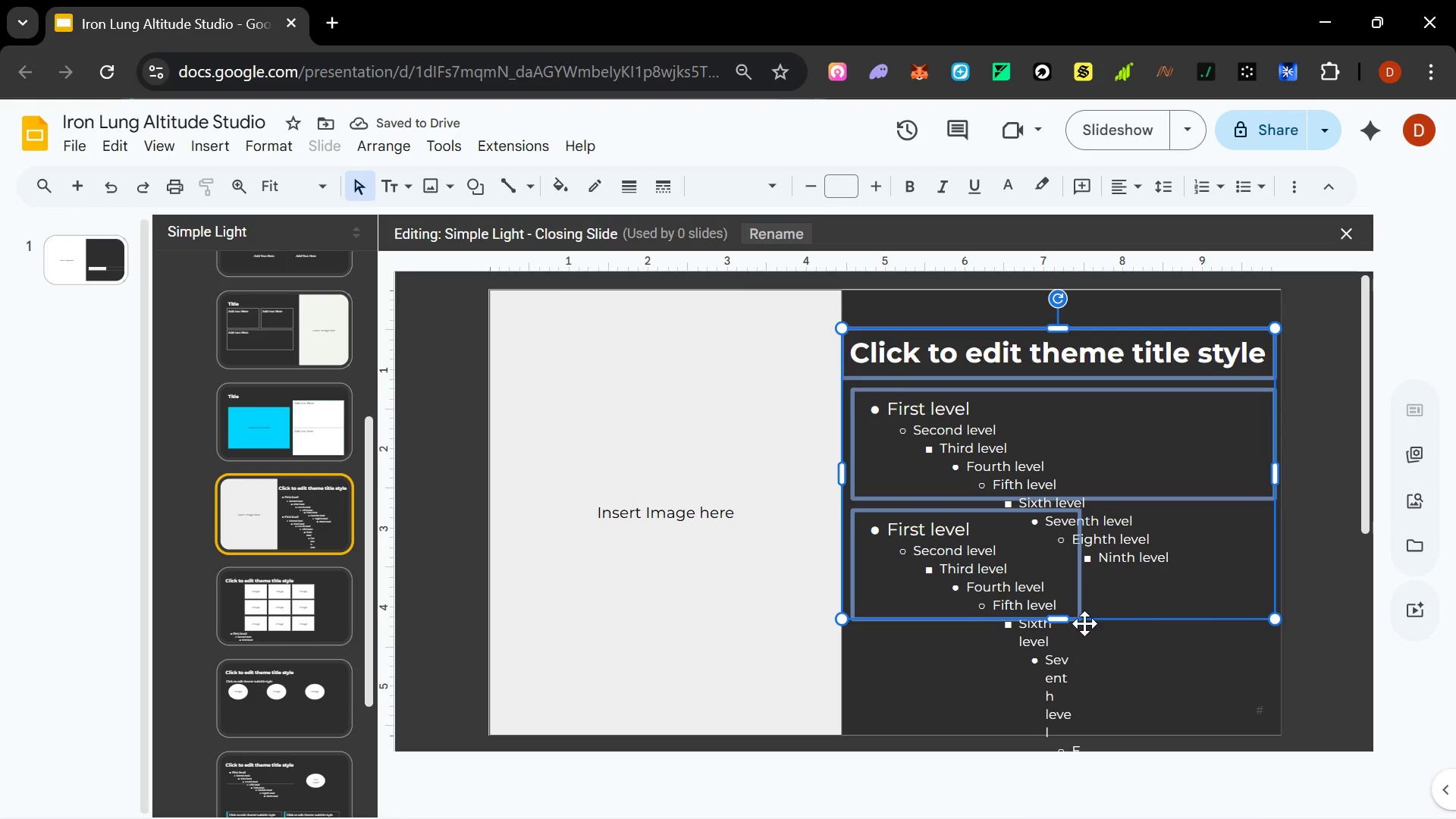 
double_click([1034, 579])
 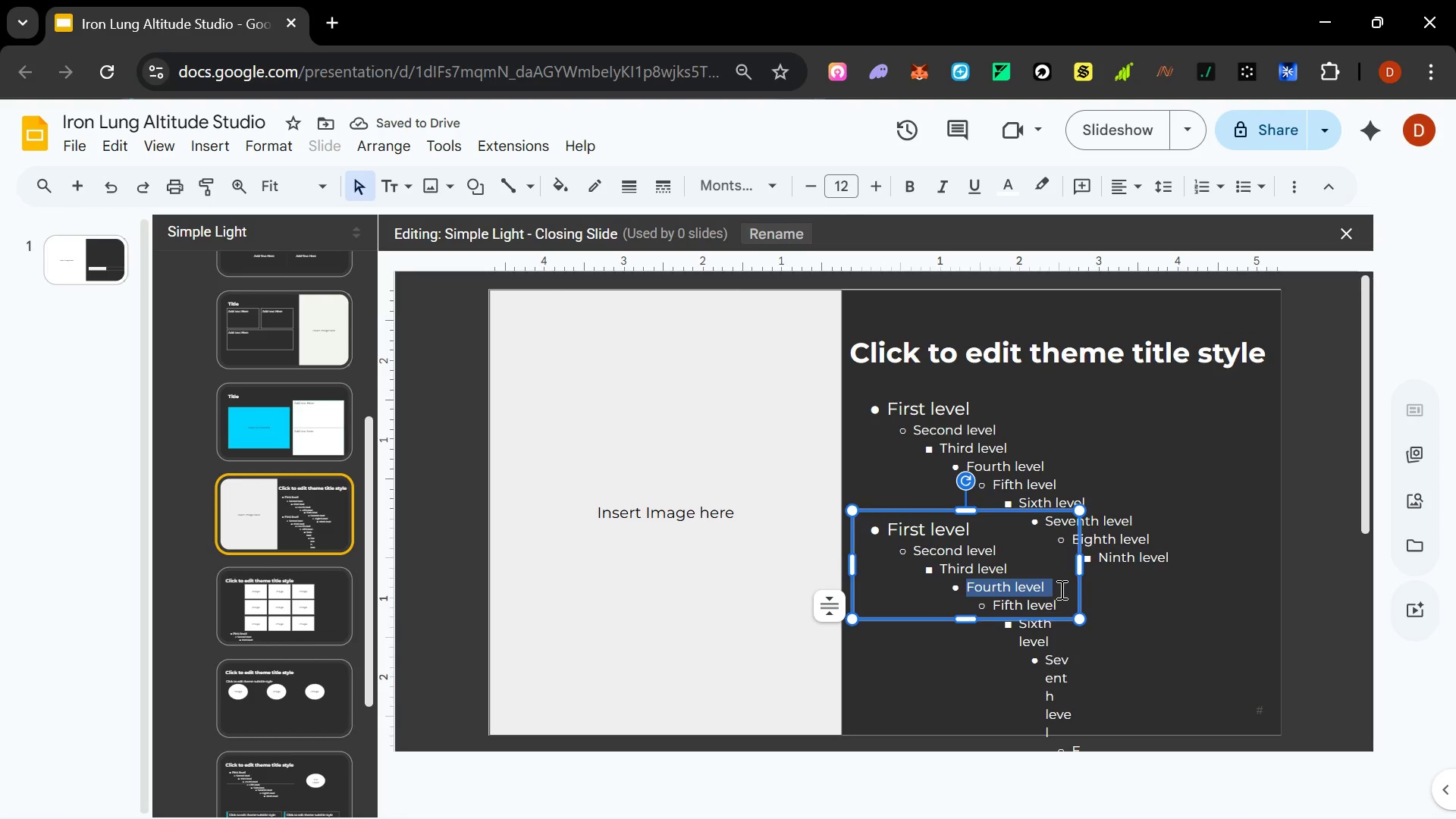 
hold_key(key=ControlLeft, duration=1.5)
 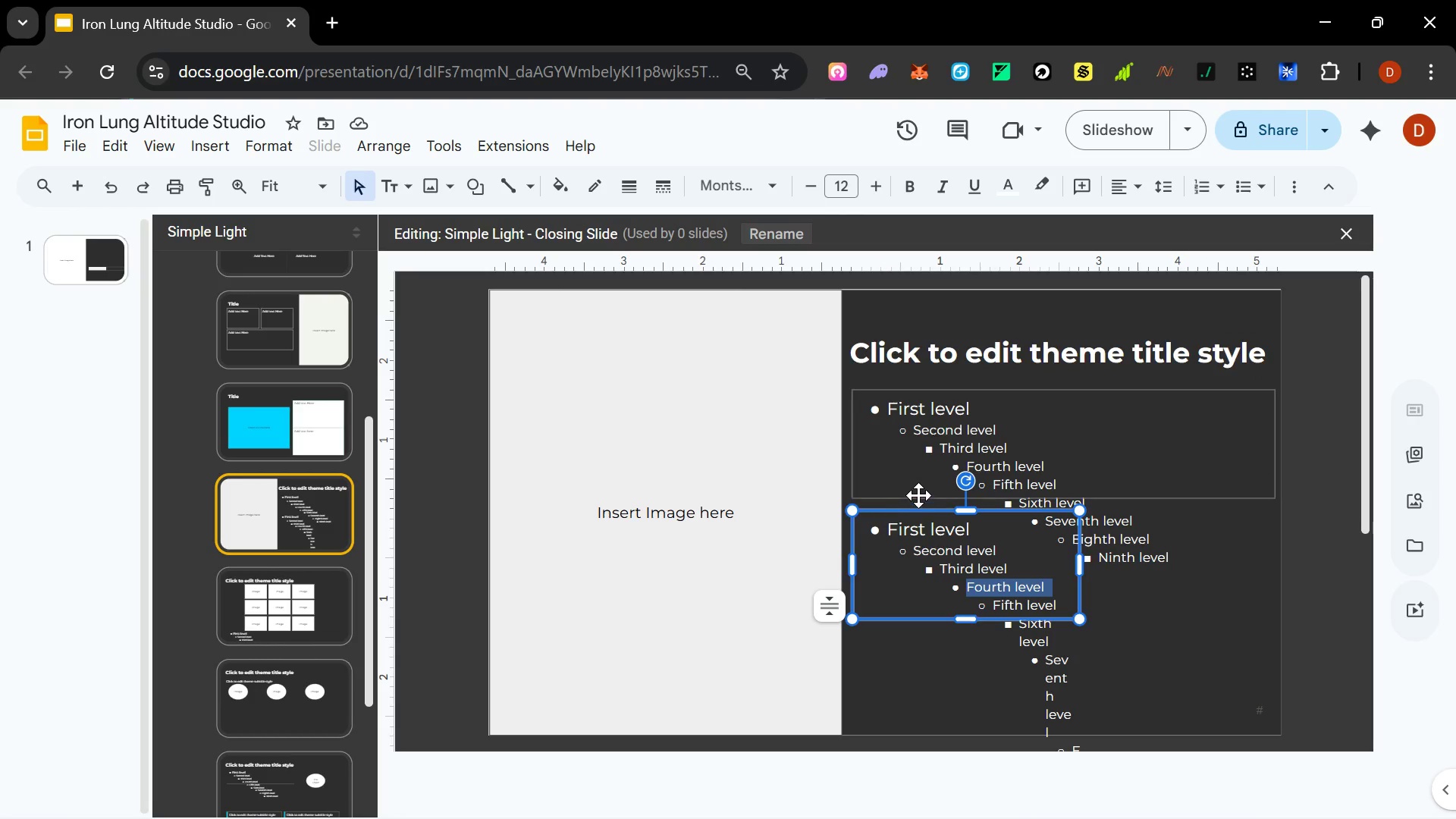 
hold_key(key=ControlLeft, duration=1.5)
left_click_drag(start_coordinate=[918, 508], to_coordinate=[1120, 507])
 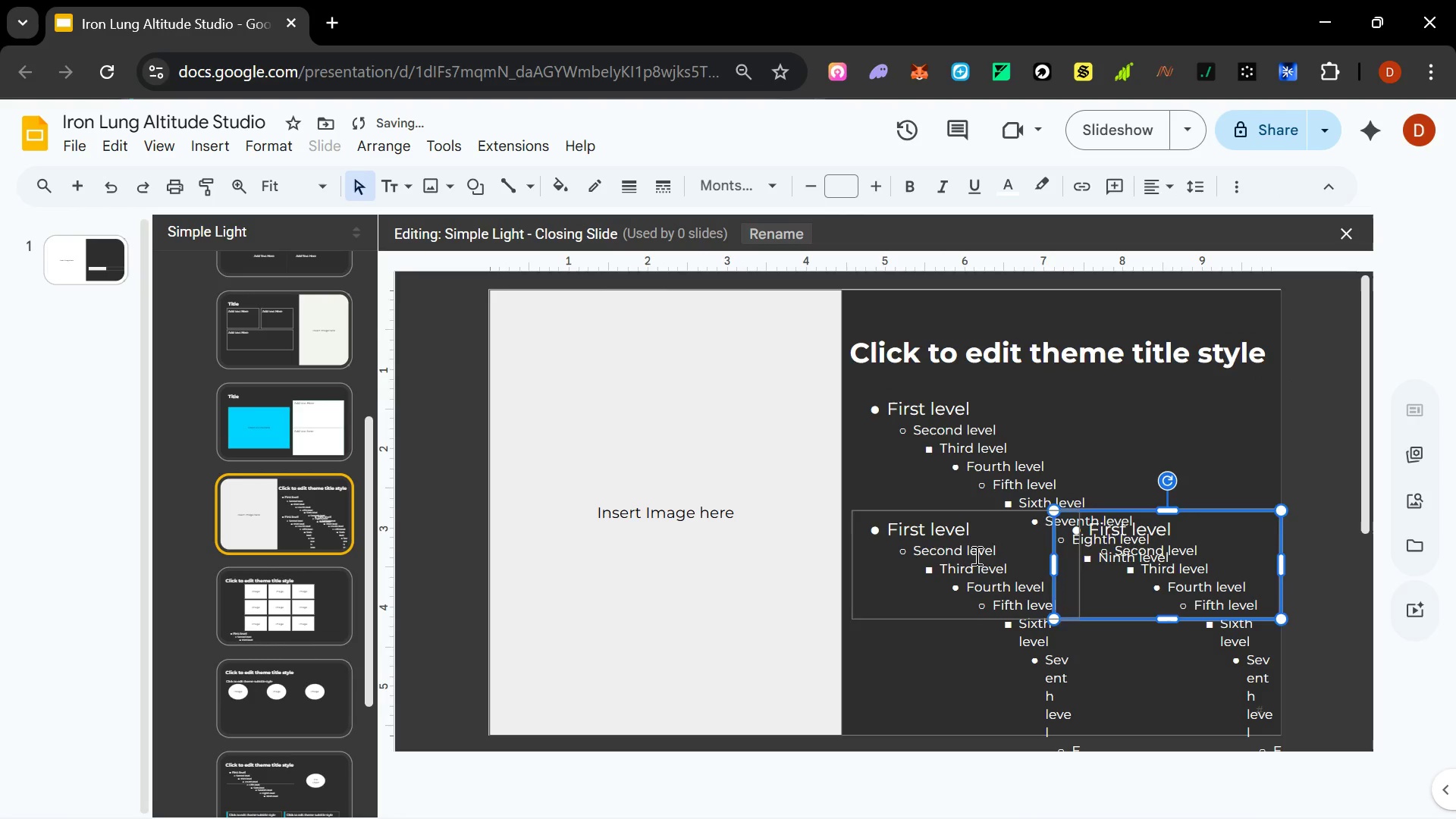 
hold_key(key=ControlLeft, duration=1.5)
 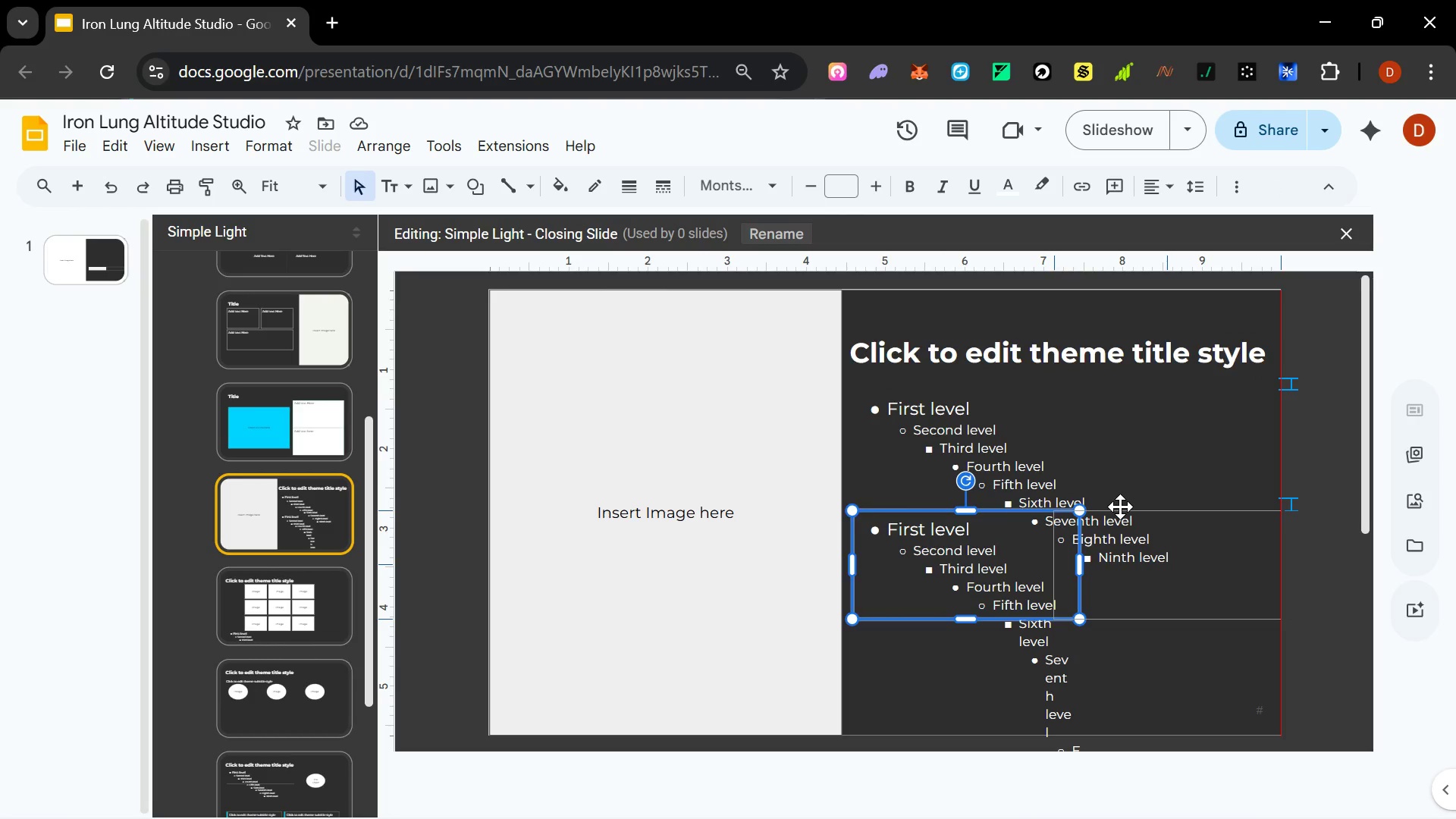 
hold_key(key=ControlLeft, duration=0.8)
 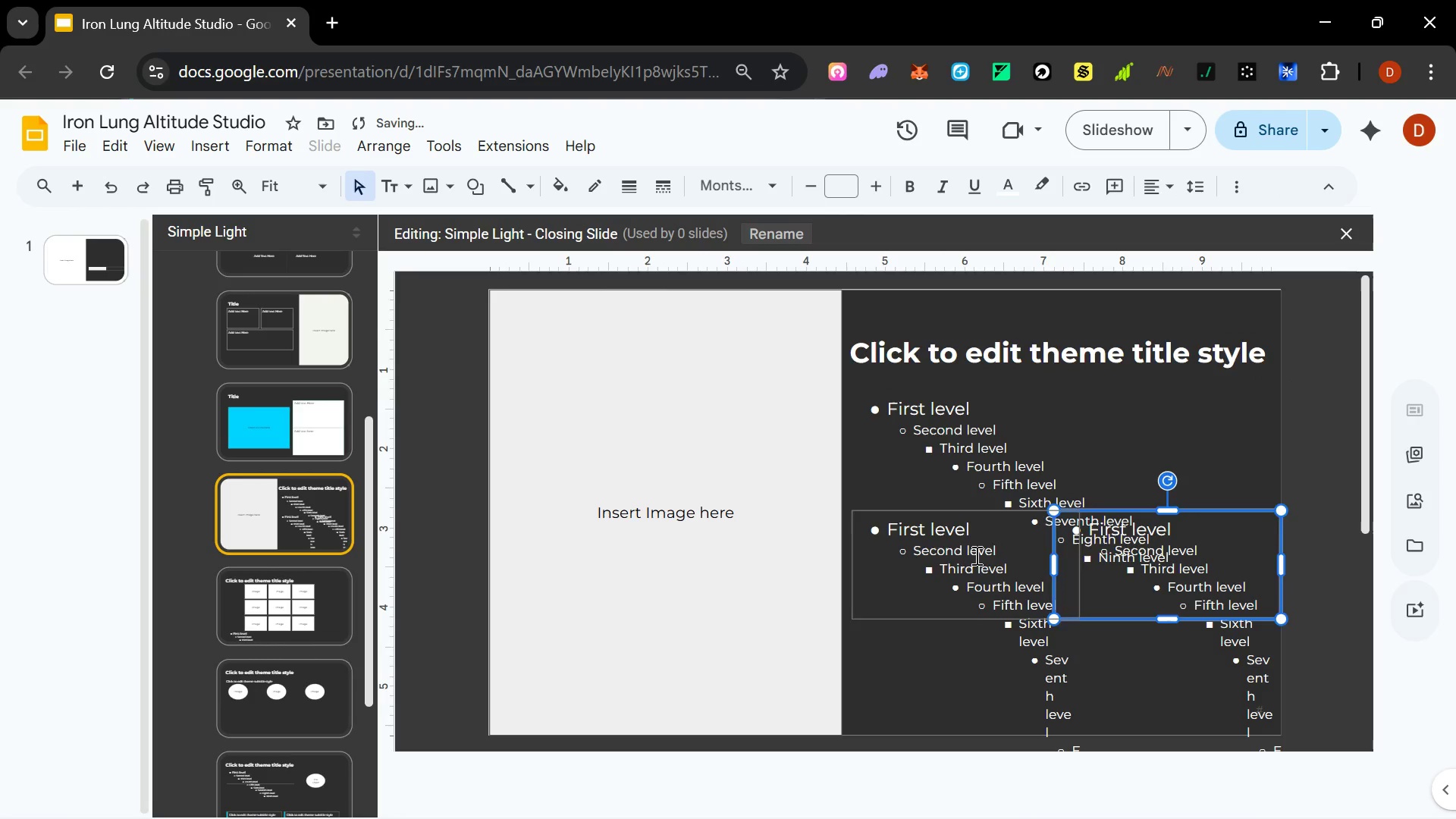 
left_click([975, 555])
 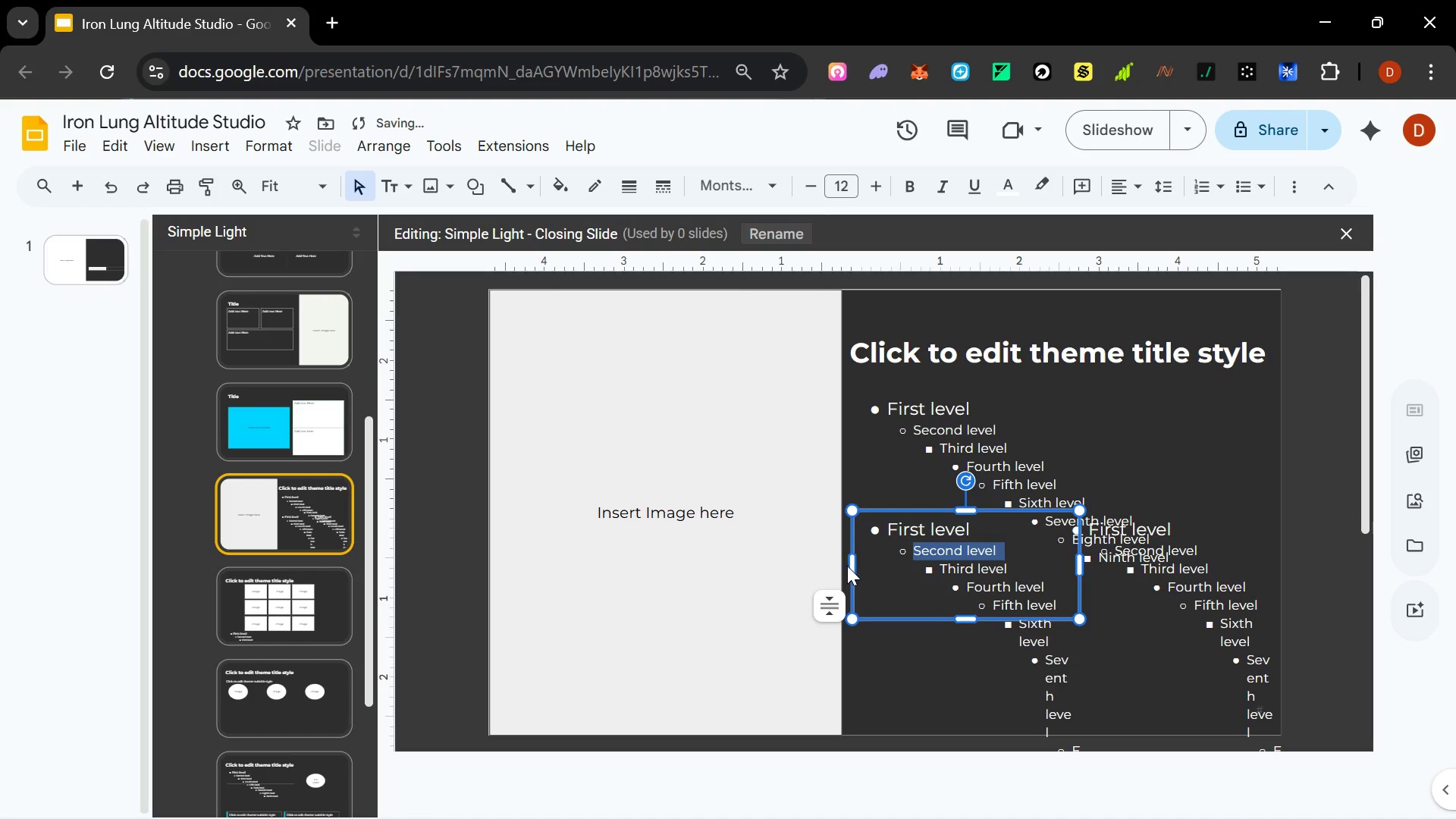 
left_click_drag(start_coordinate=[849, 564], to_coordinate=[836, 563])
 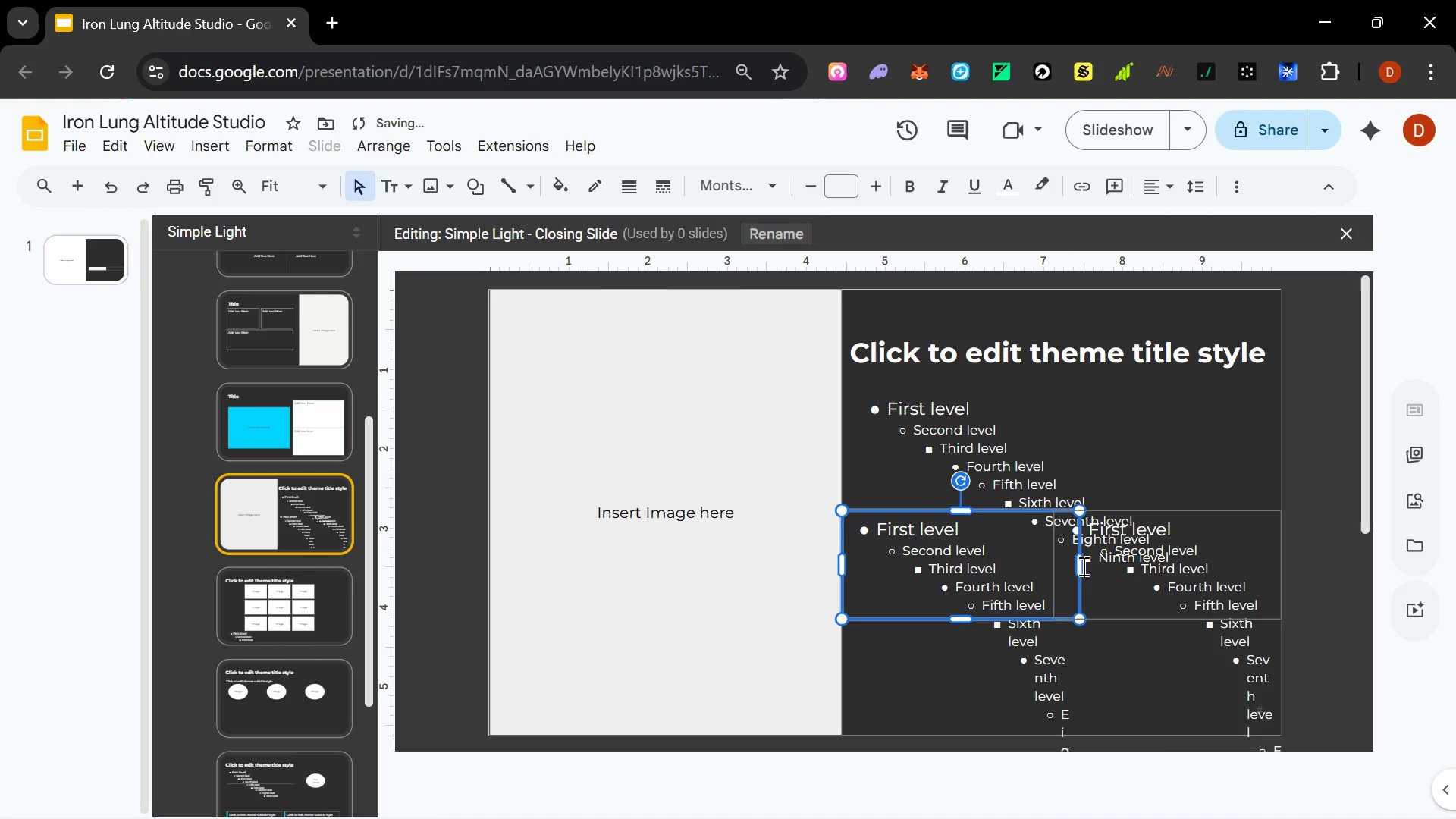 
left_click_drag(start_coordinate=[1078, 566], to_coordinate=[1056, 563])
 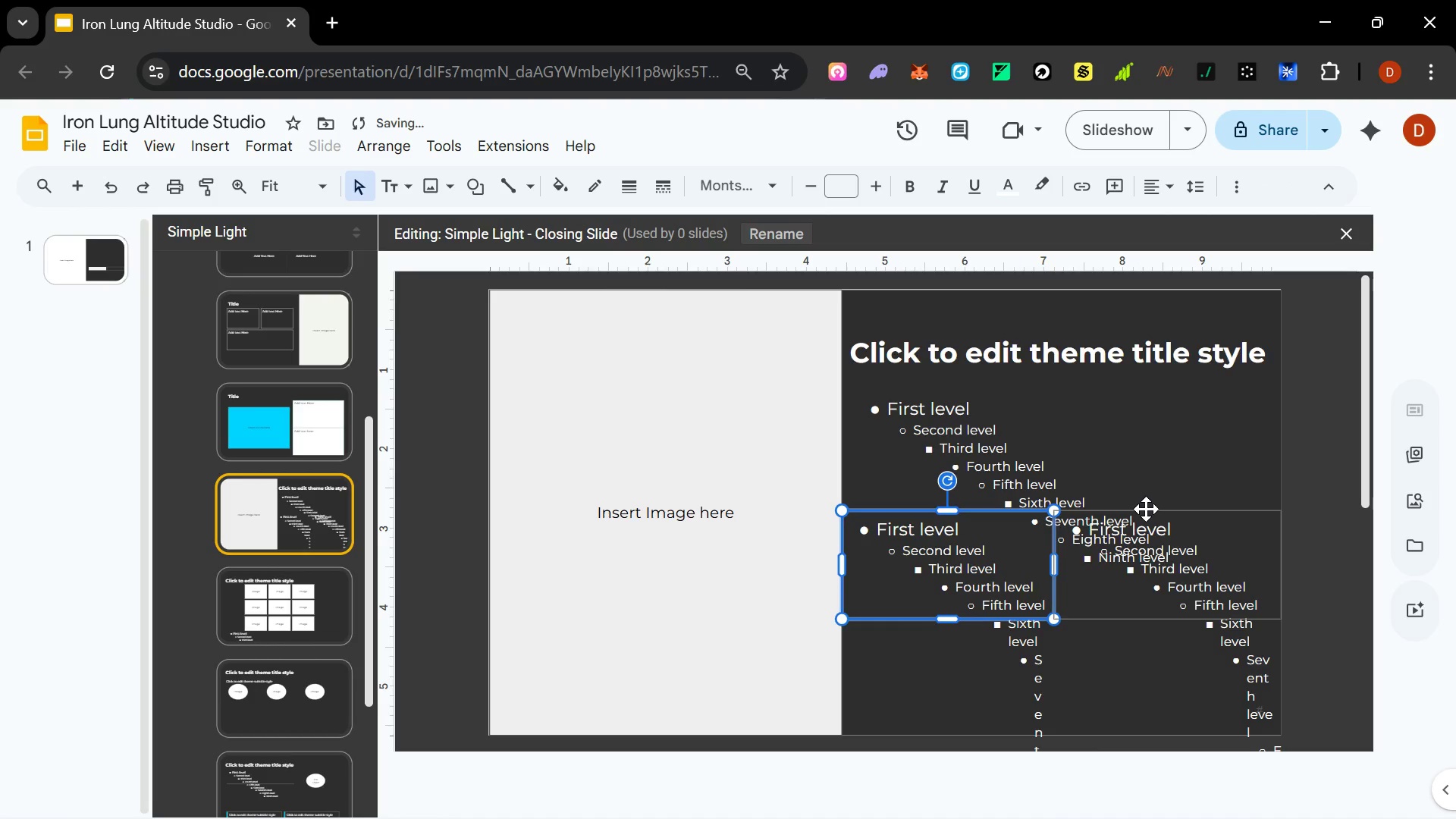 
left_click([1146, 511])
 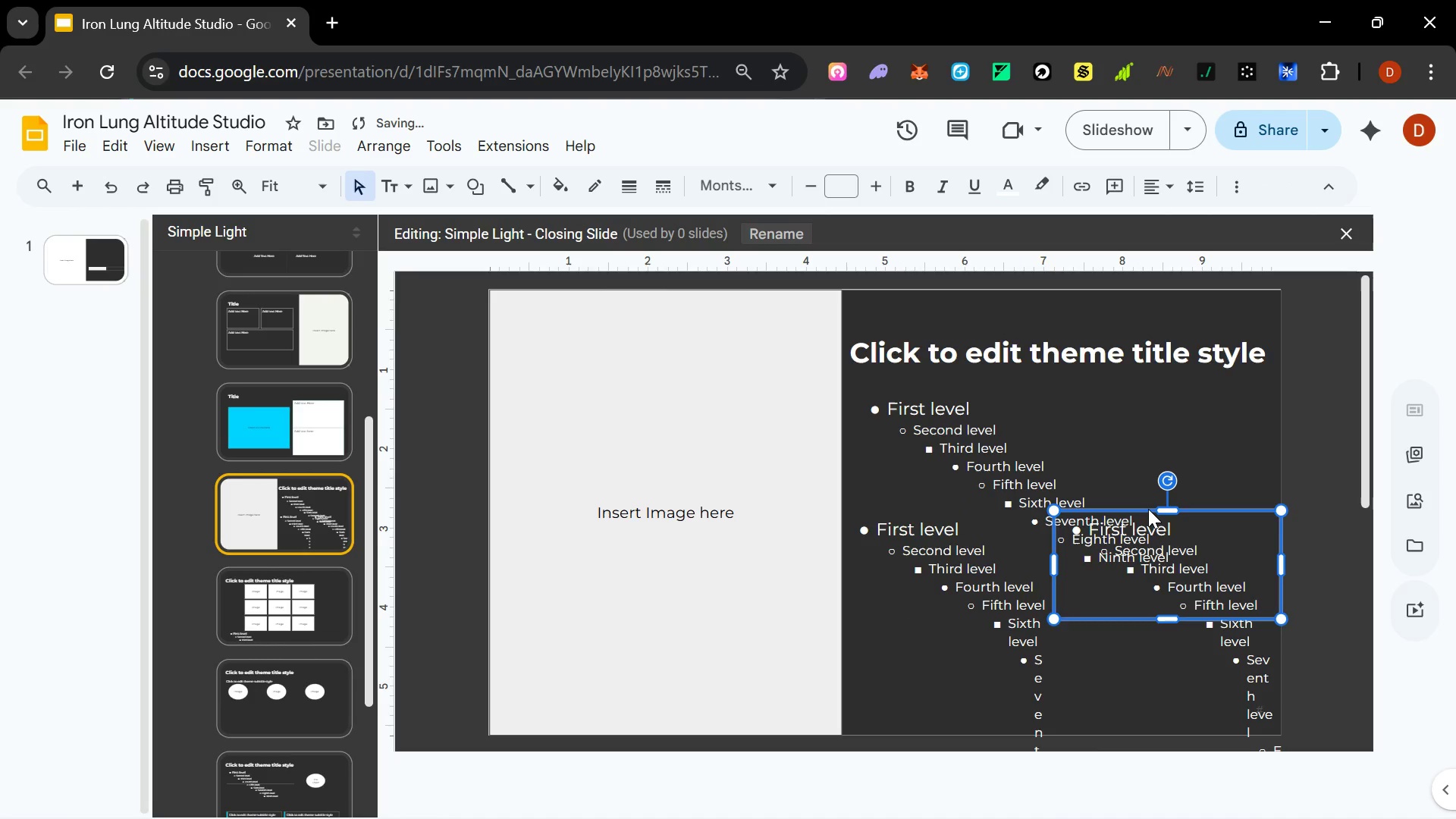 
left_click_drag(start_coordinate=[1149, 507], to_coordinate=[1153, 496])
 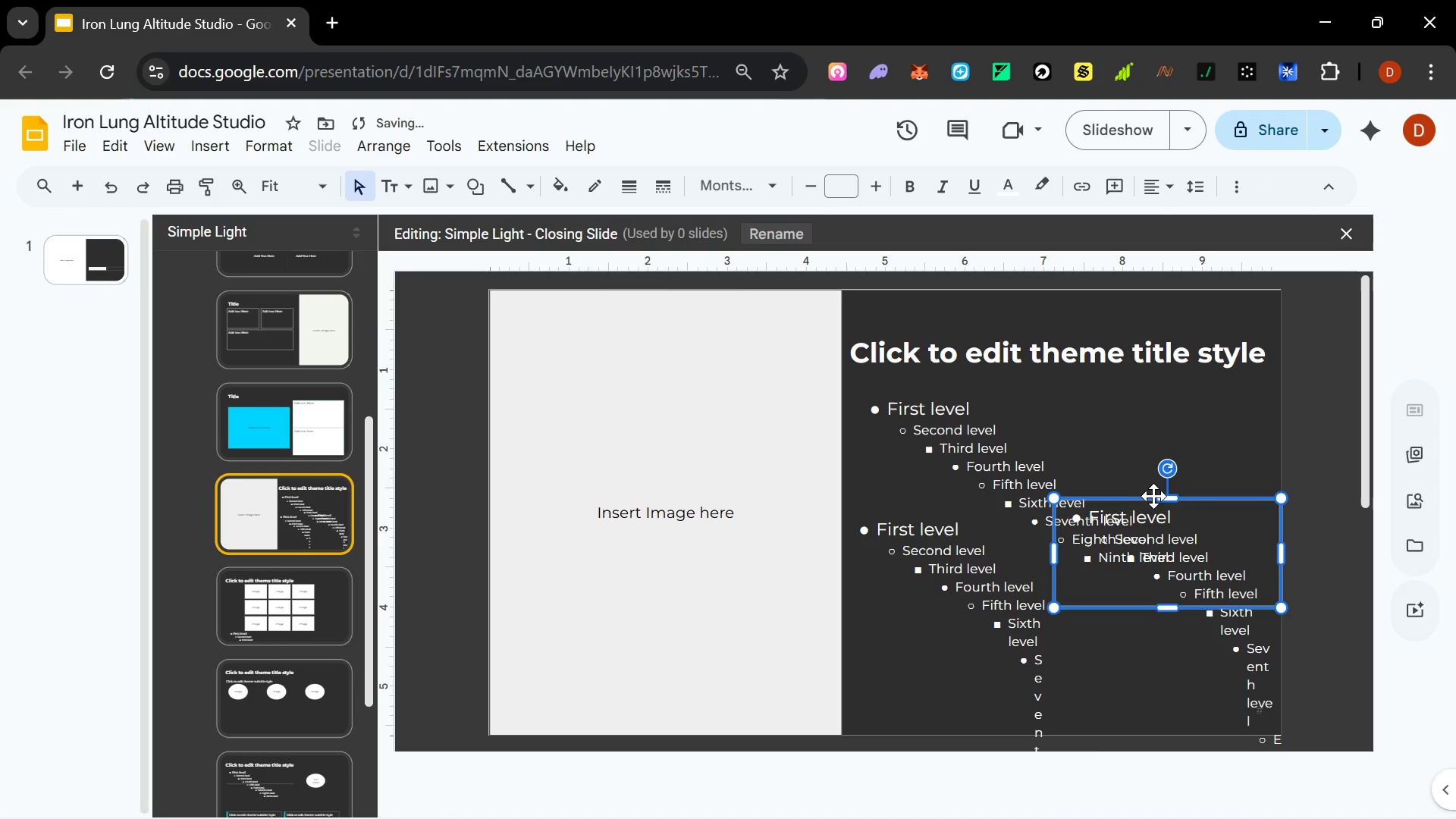 
left_click_drag(start_coordinate=[1153, 496], to_coordinate=[1150, 506])
 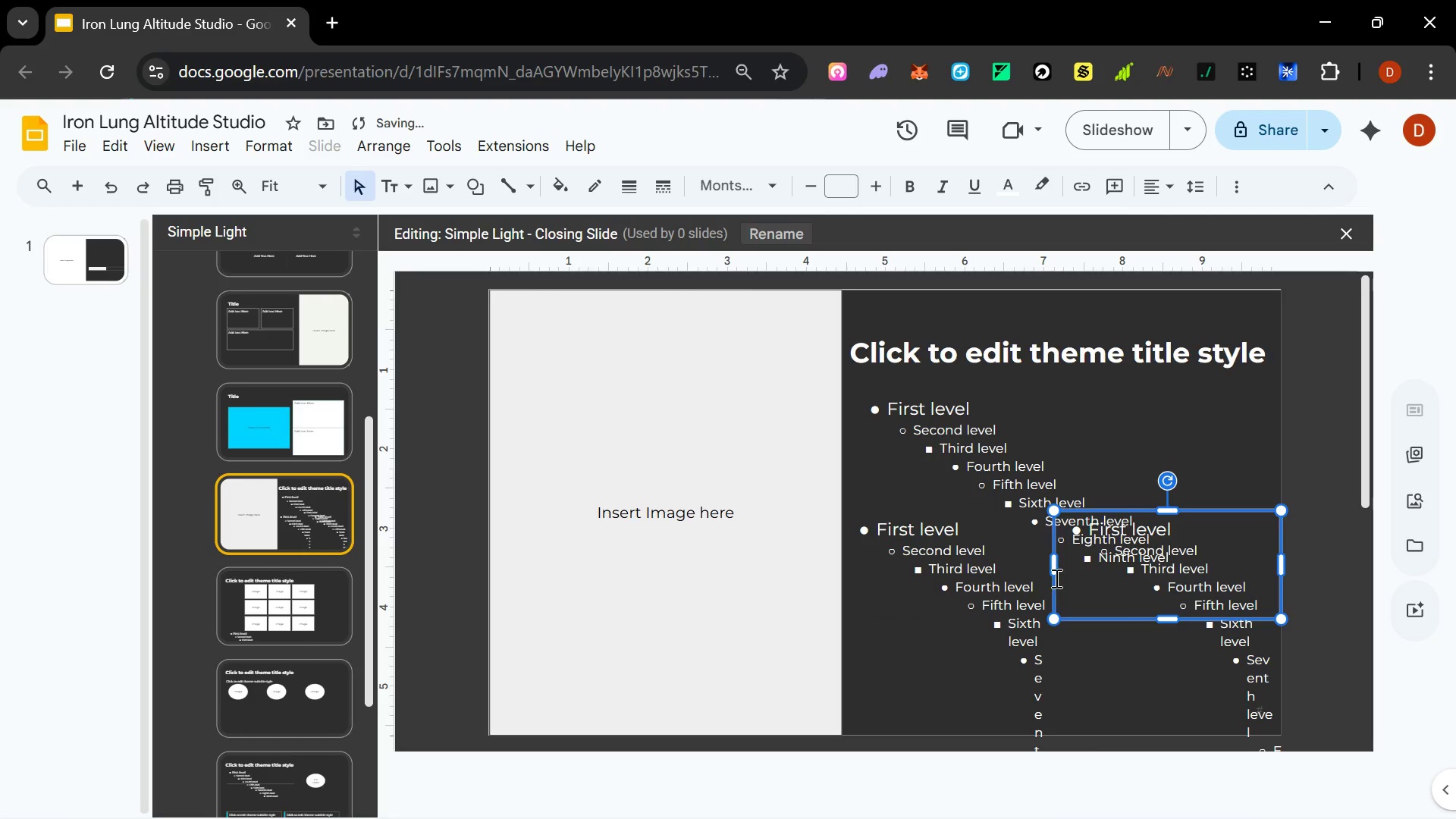 
left_click([1000, 570])
 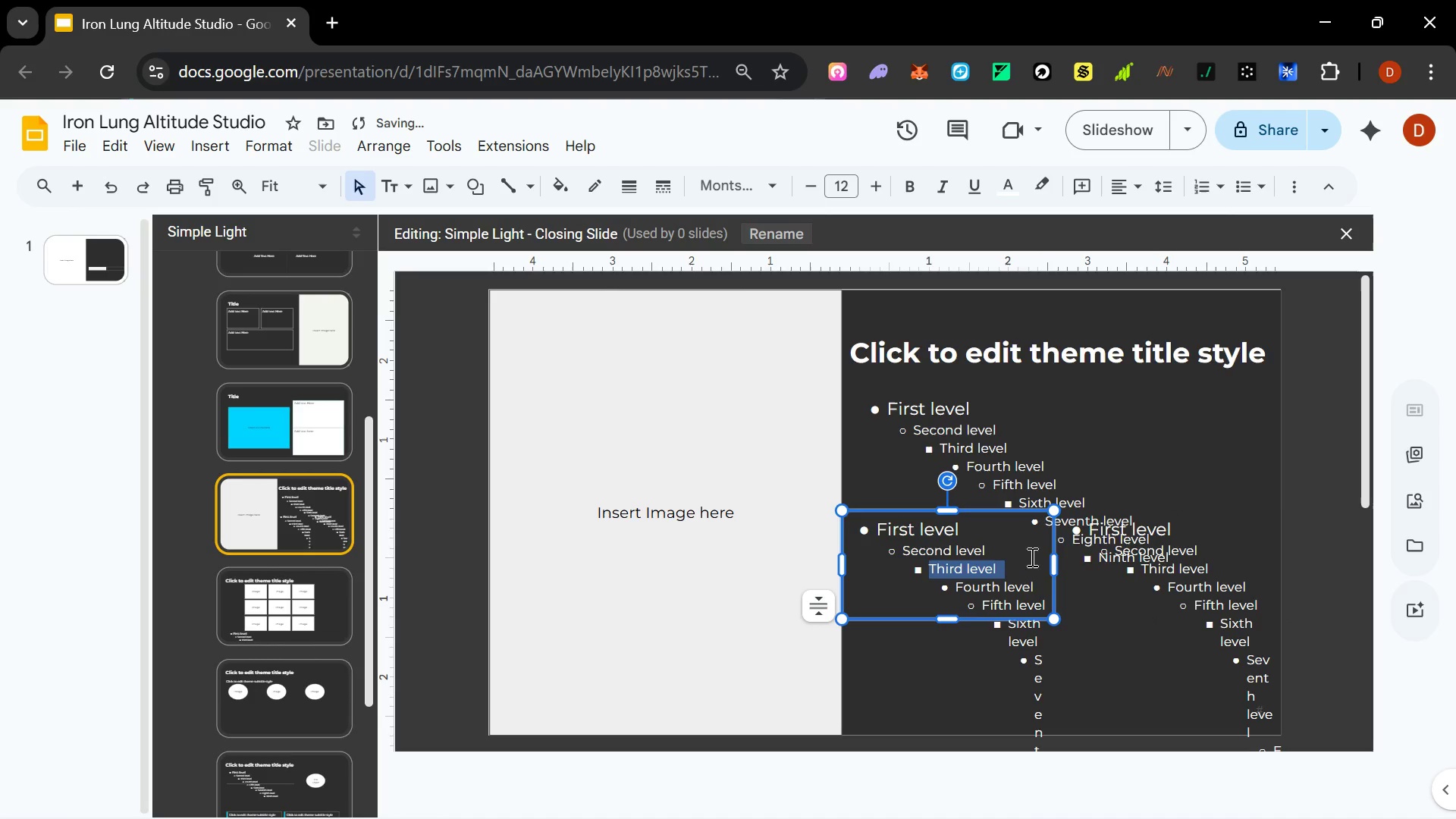 
hold_key(key=ShiftLeft, duration=1.36)
left_click([1117, 526])
 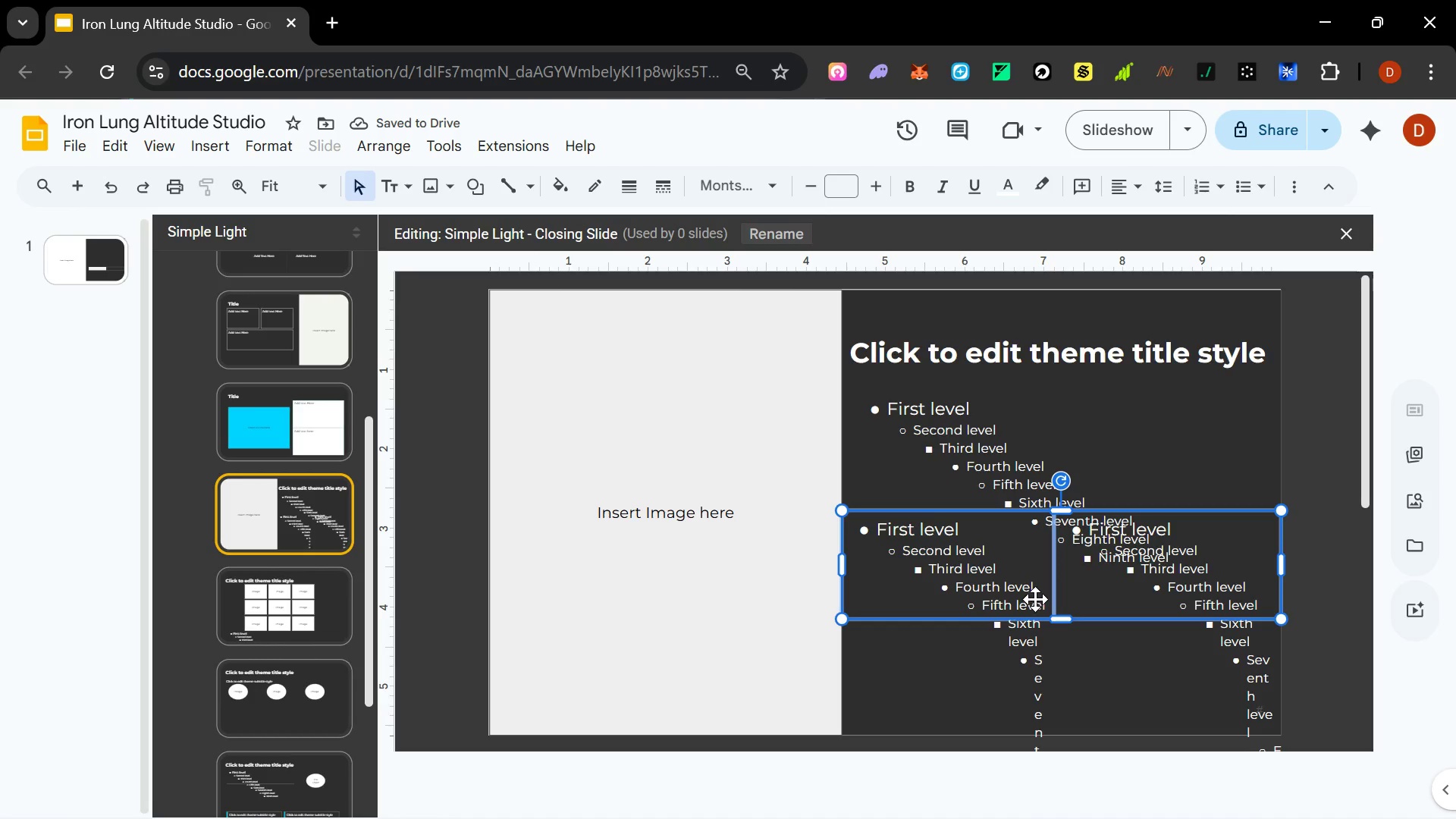 
left_click([1036, 598])
 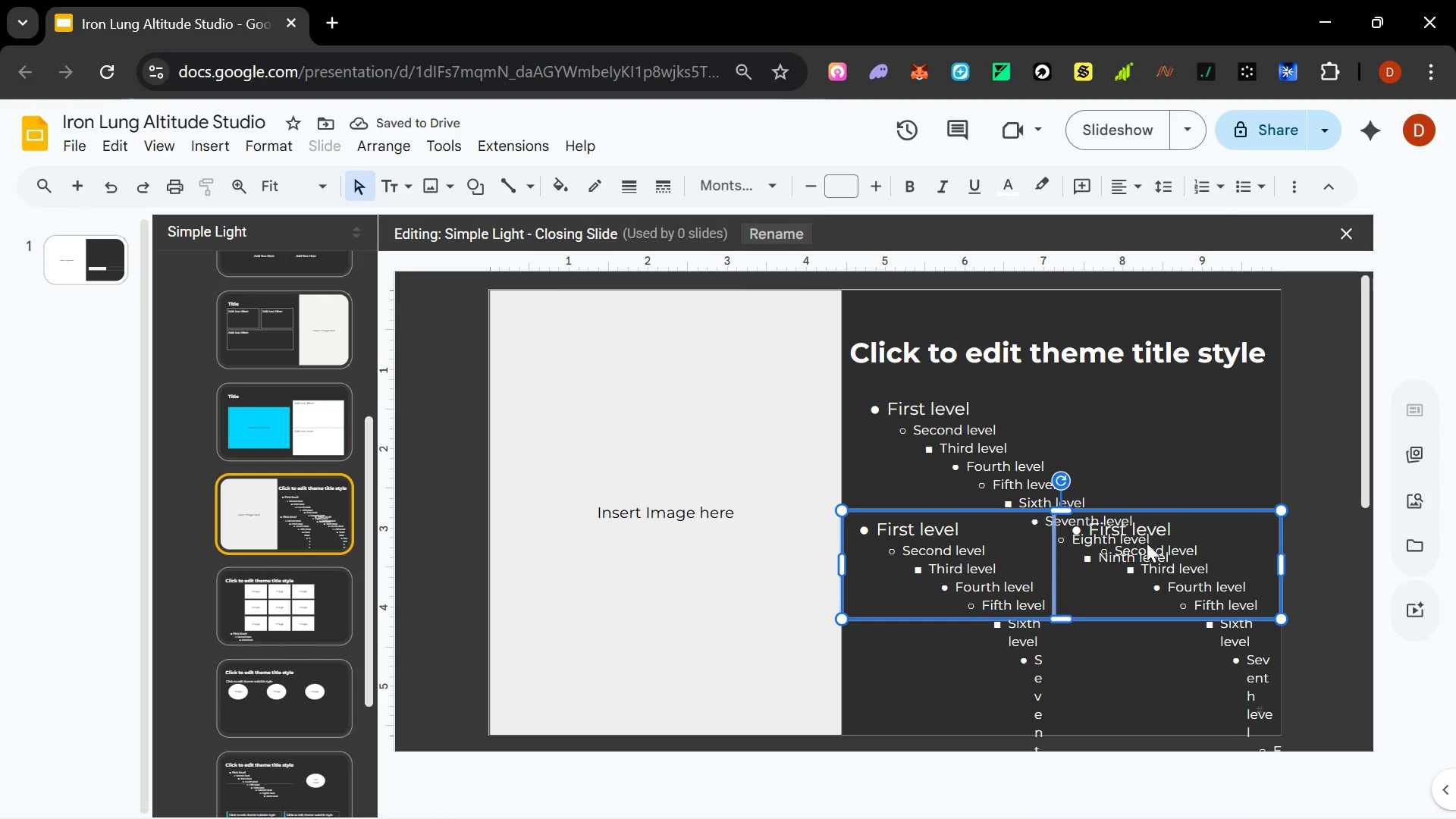 
left_click([1147, 543])
 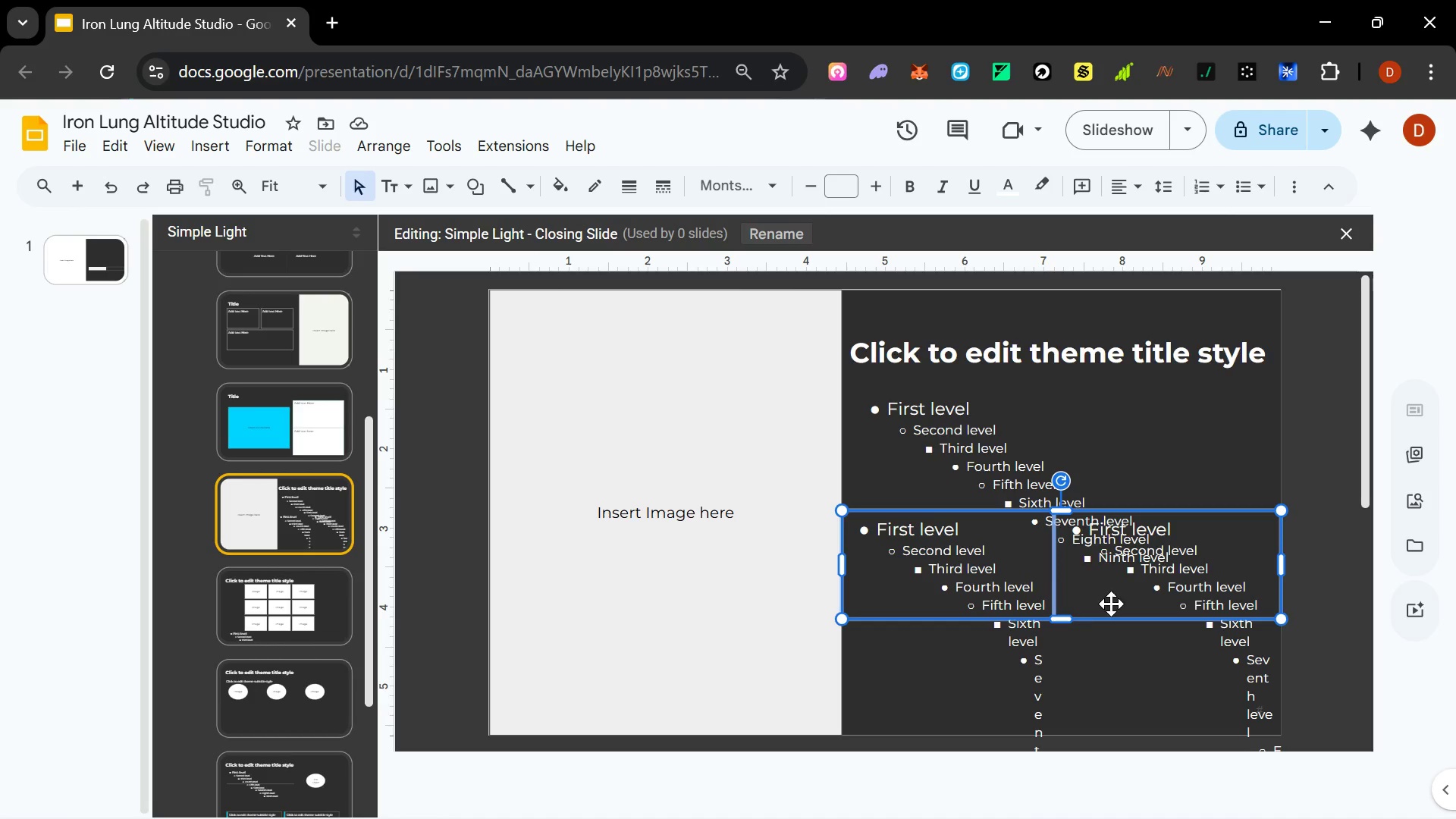 
left_click([1207, 441])
 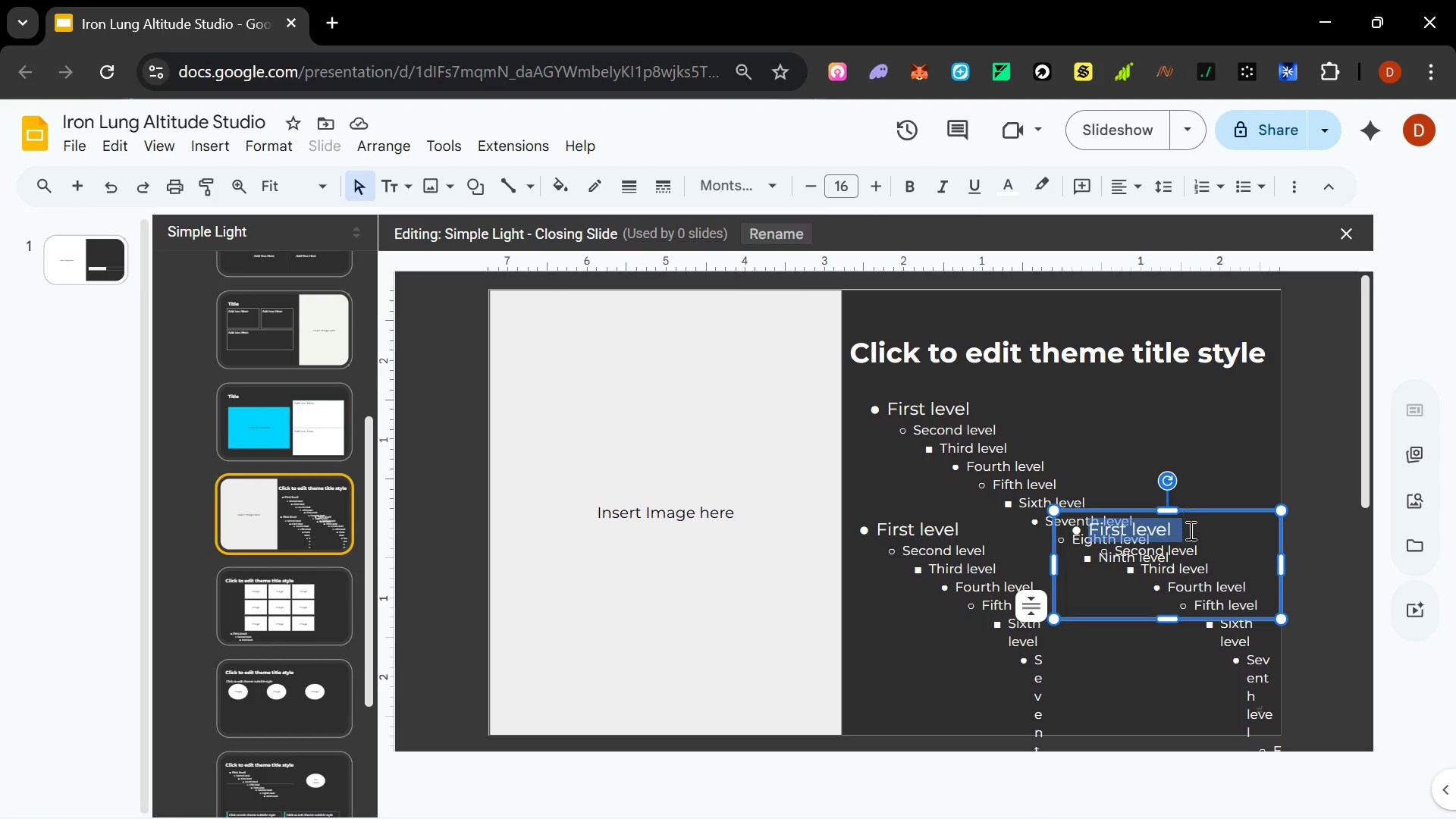 
hold_key(key=ControlLeft, duration=1.5)
left_click_drag(start_coordinate=[1213, 509], to_coordinate=[999, 617])
 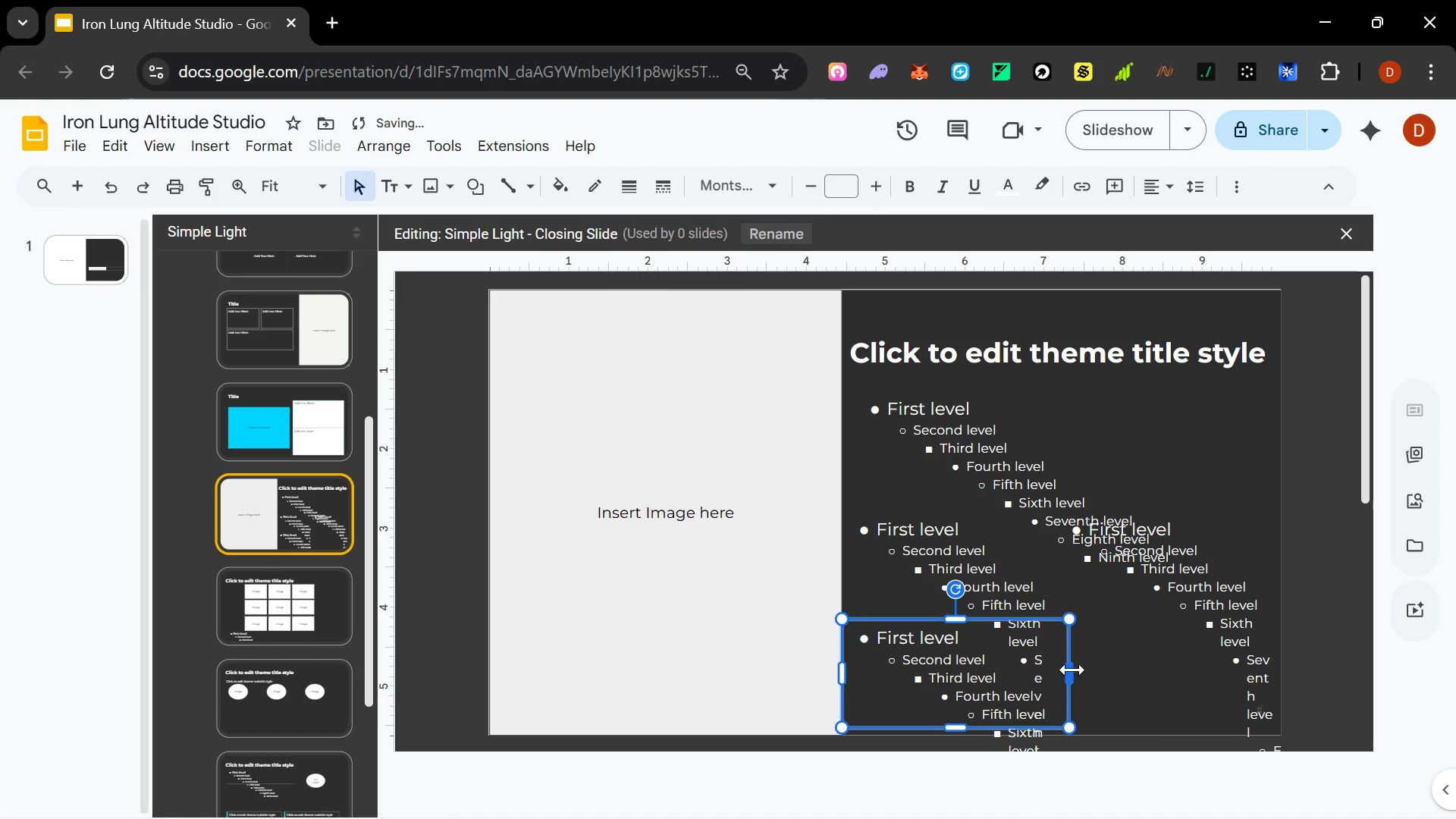 
hold_key(key=ControlLeft, duration=1.24)
 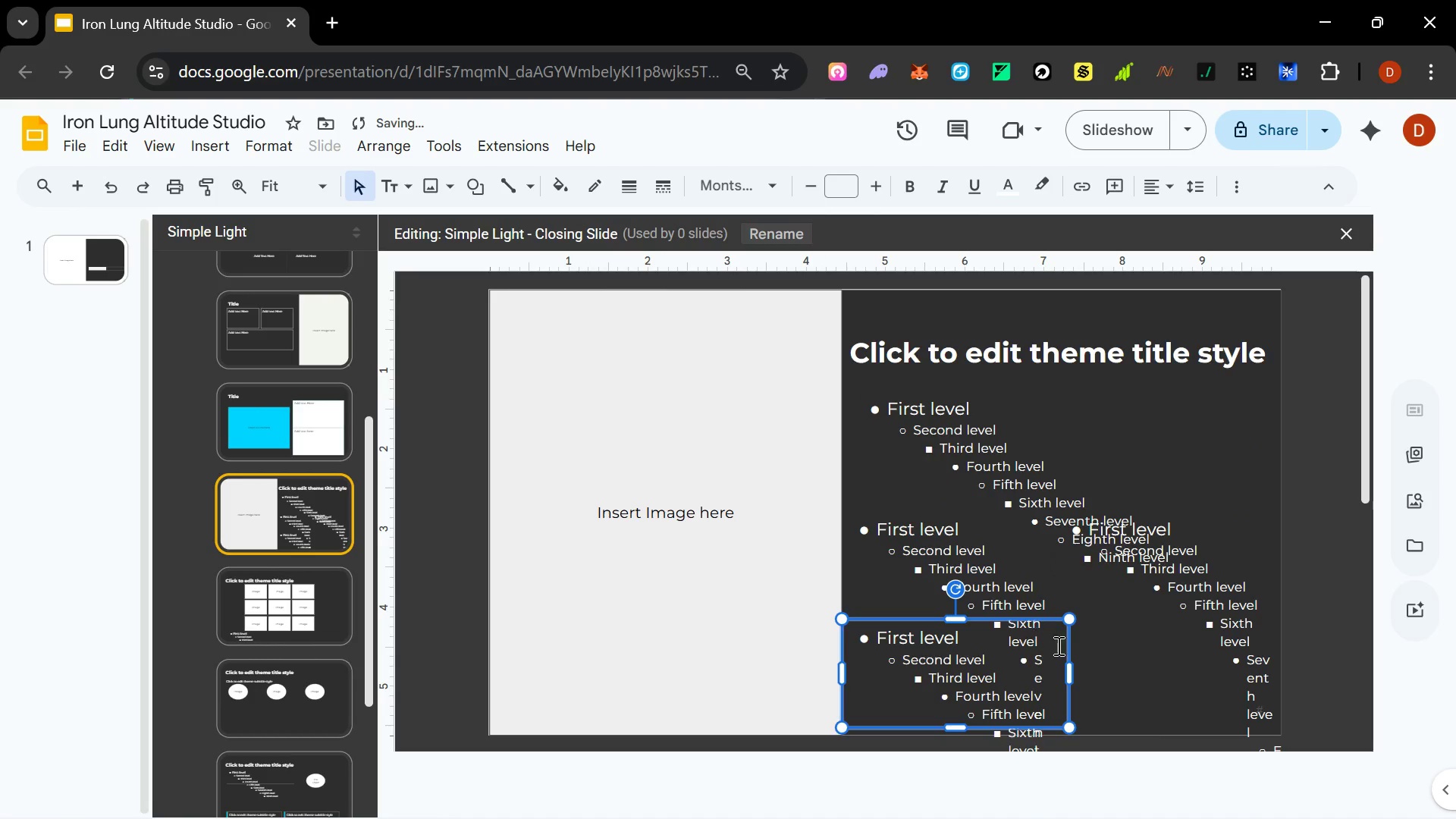 
hold_key(key=ShiftLeft, duration=1.5)
left_click_drag(start_coordinate=[1073, 676], to_coordinate=[1282, 662])
 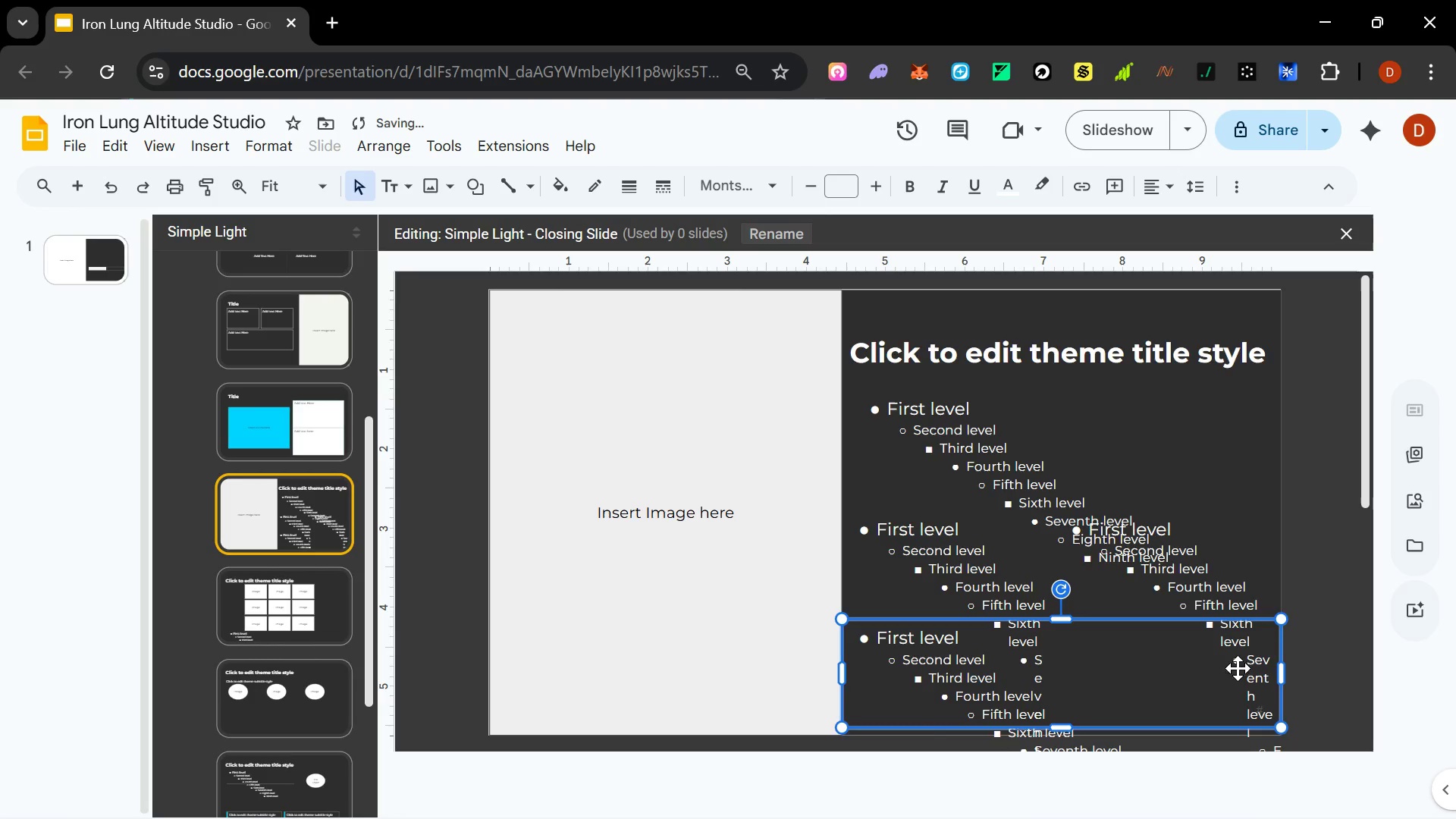 
key(Shift+ShiftLeft)
 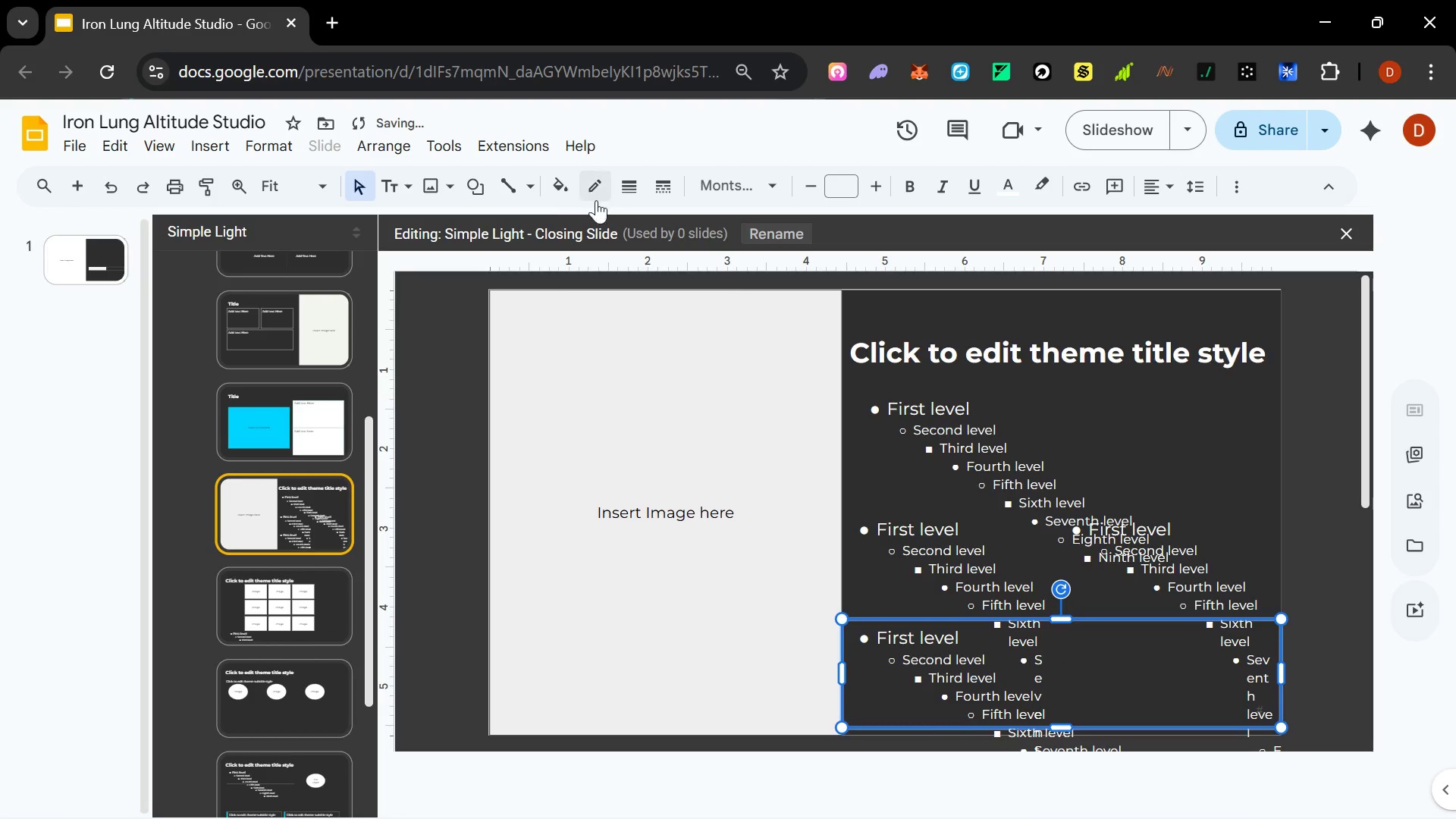 
left_click([563, 185])